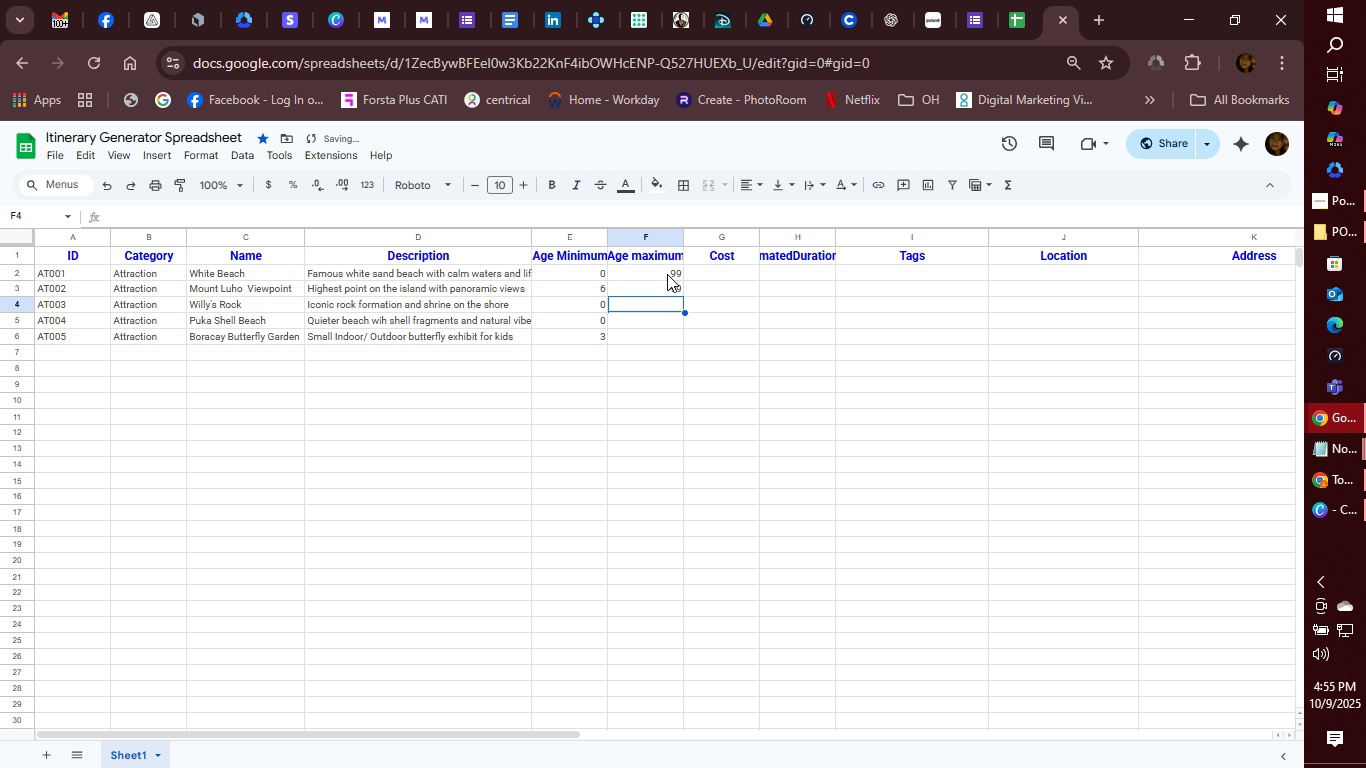 
type(99)
 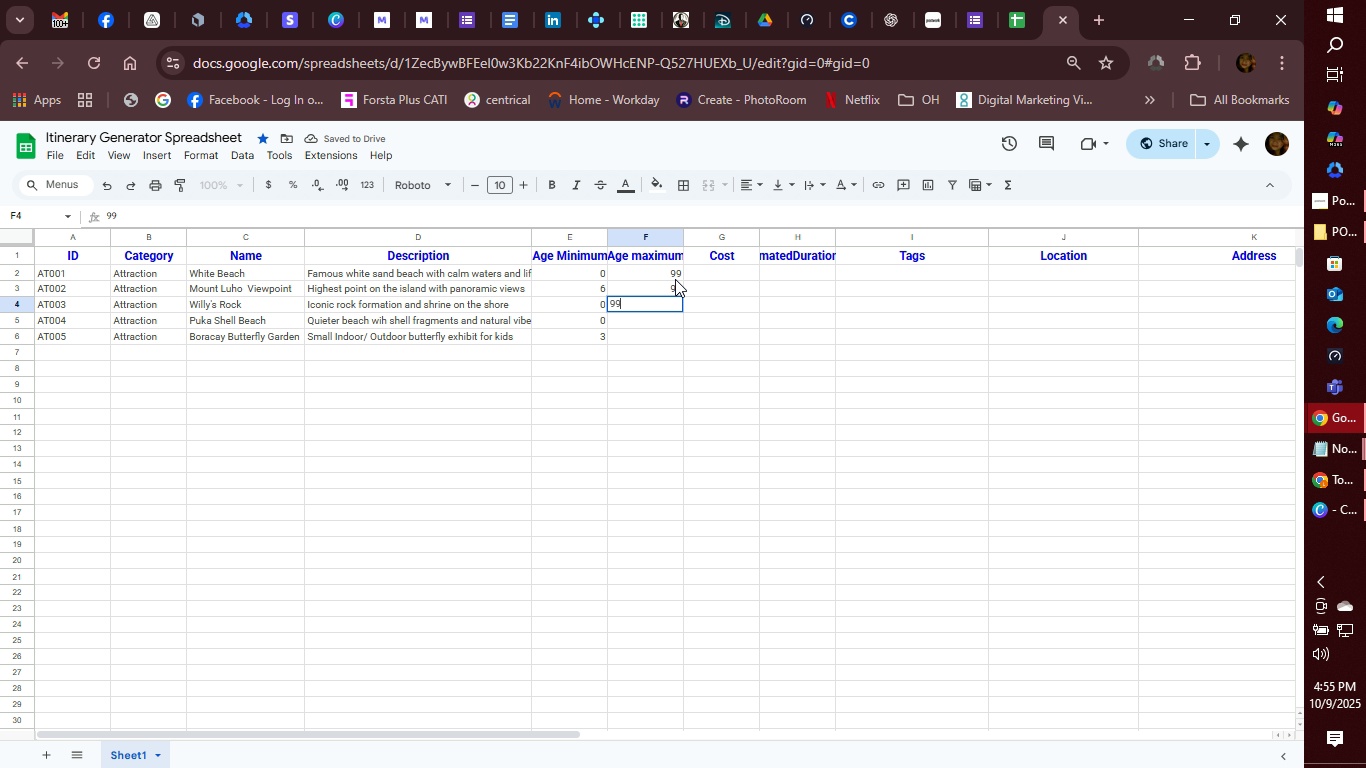 
key(Enter)
 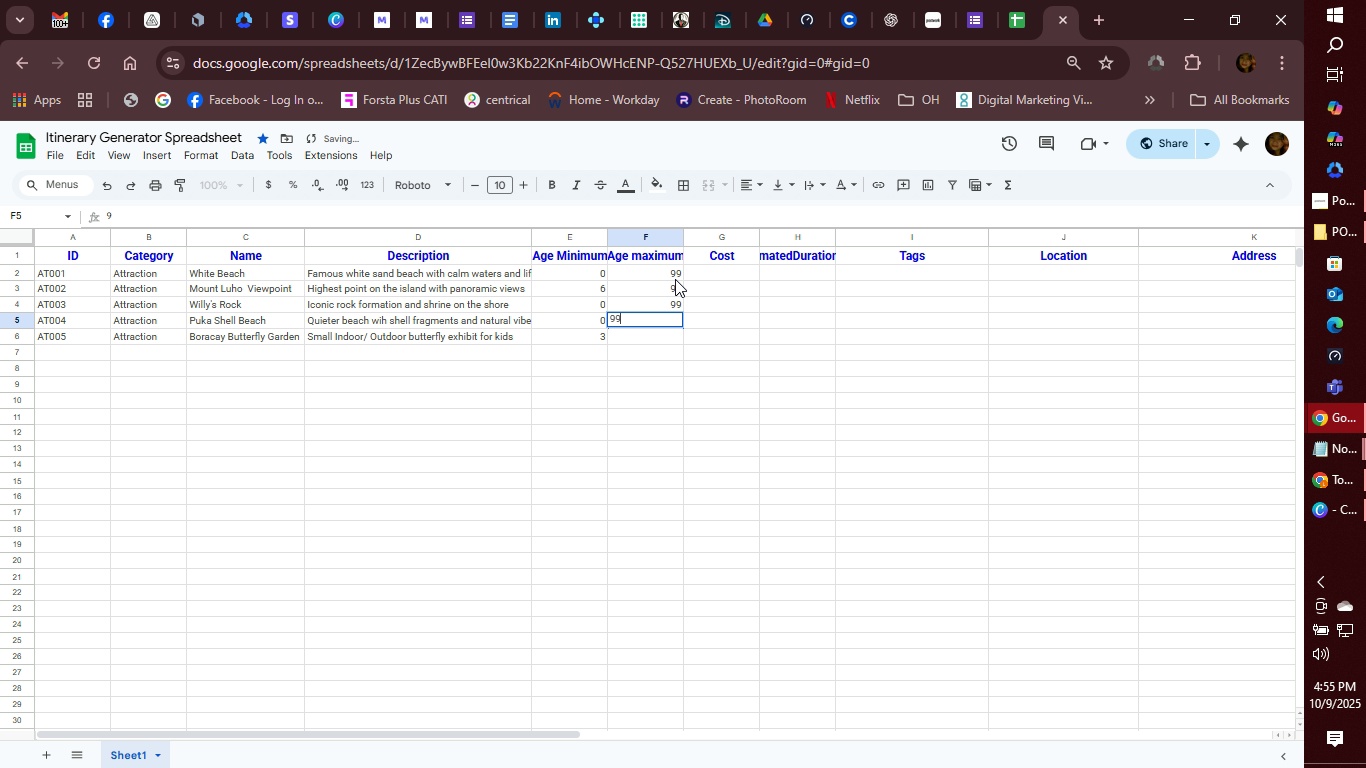 
type(99)
 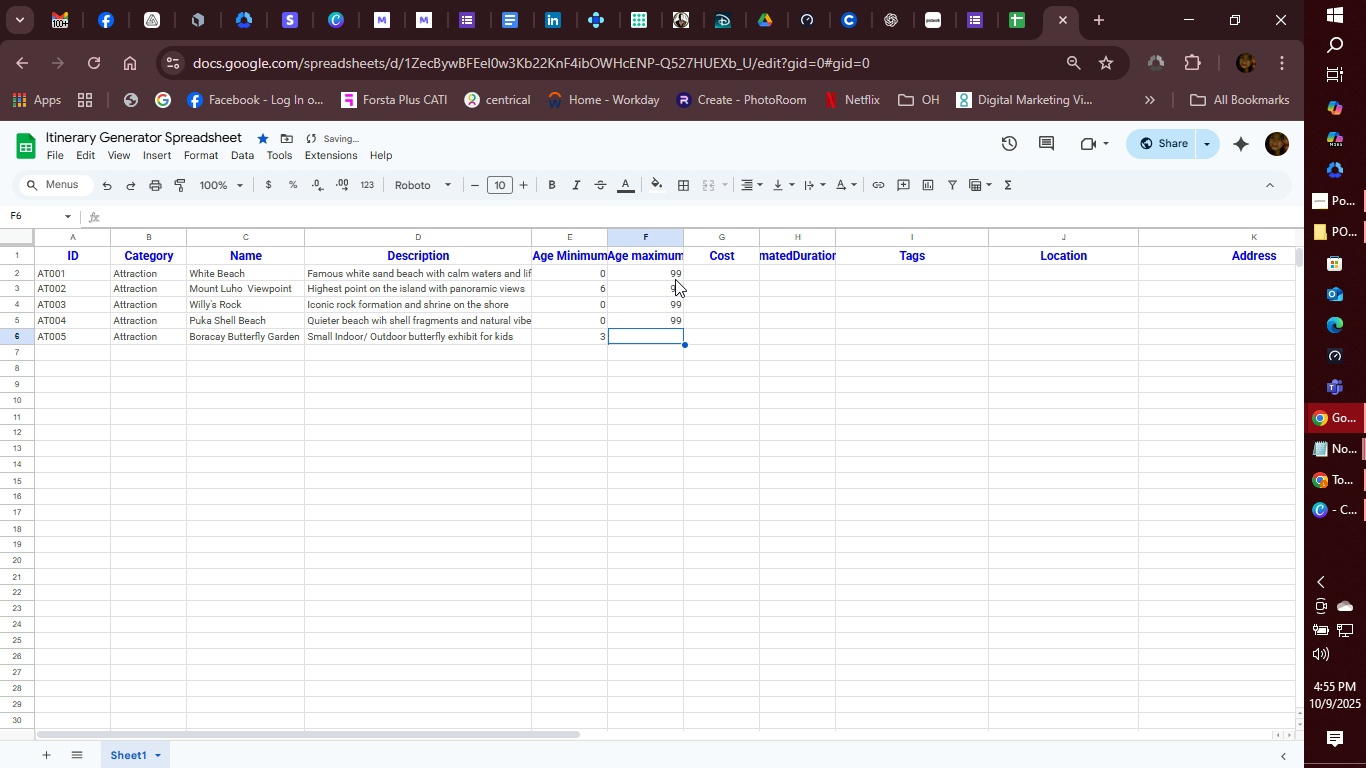 
key(Enter)
 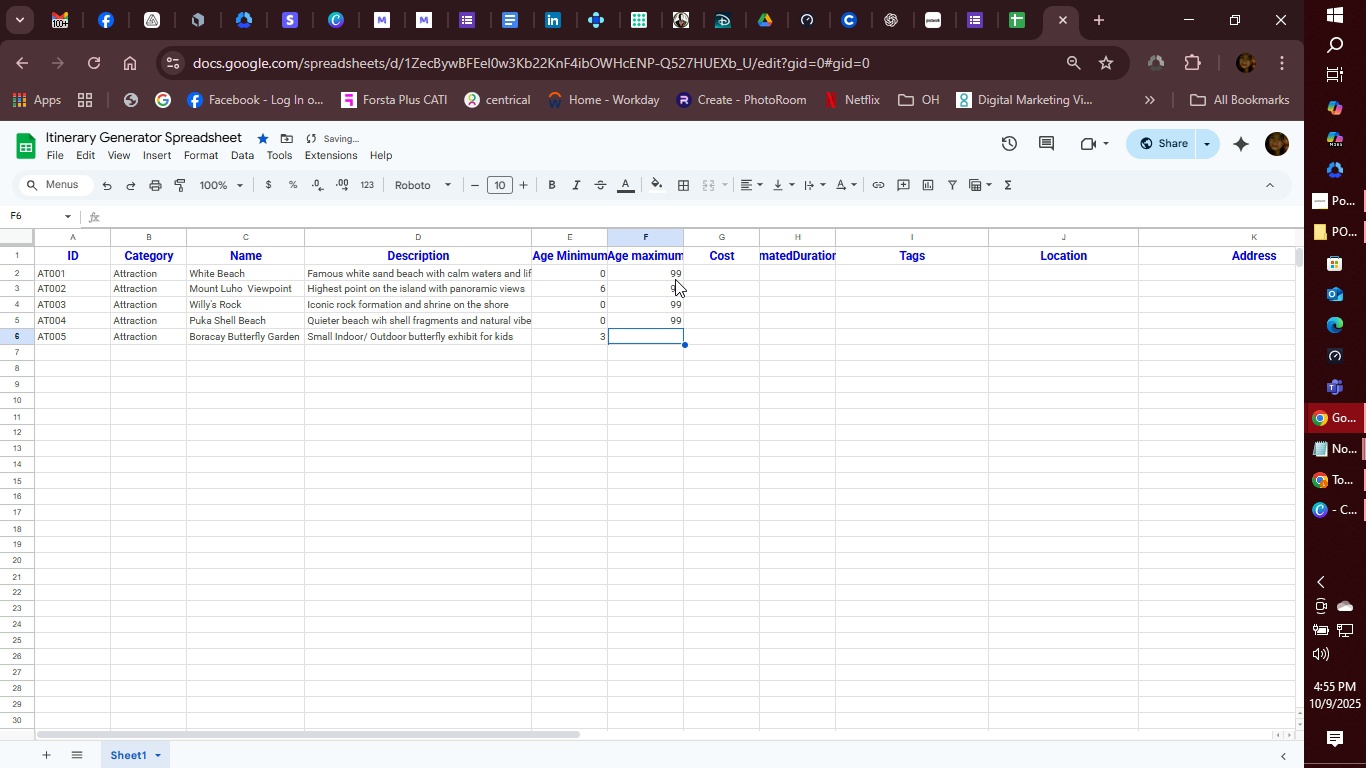 
type(12)
 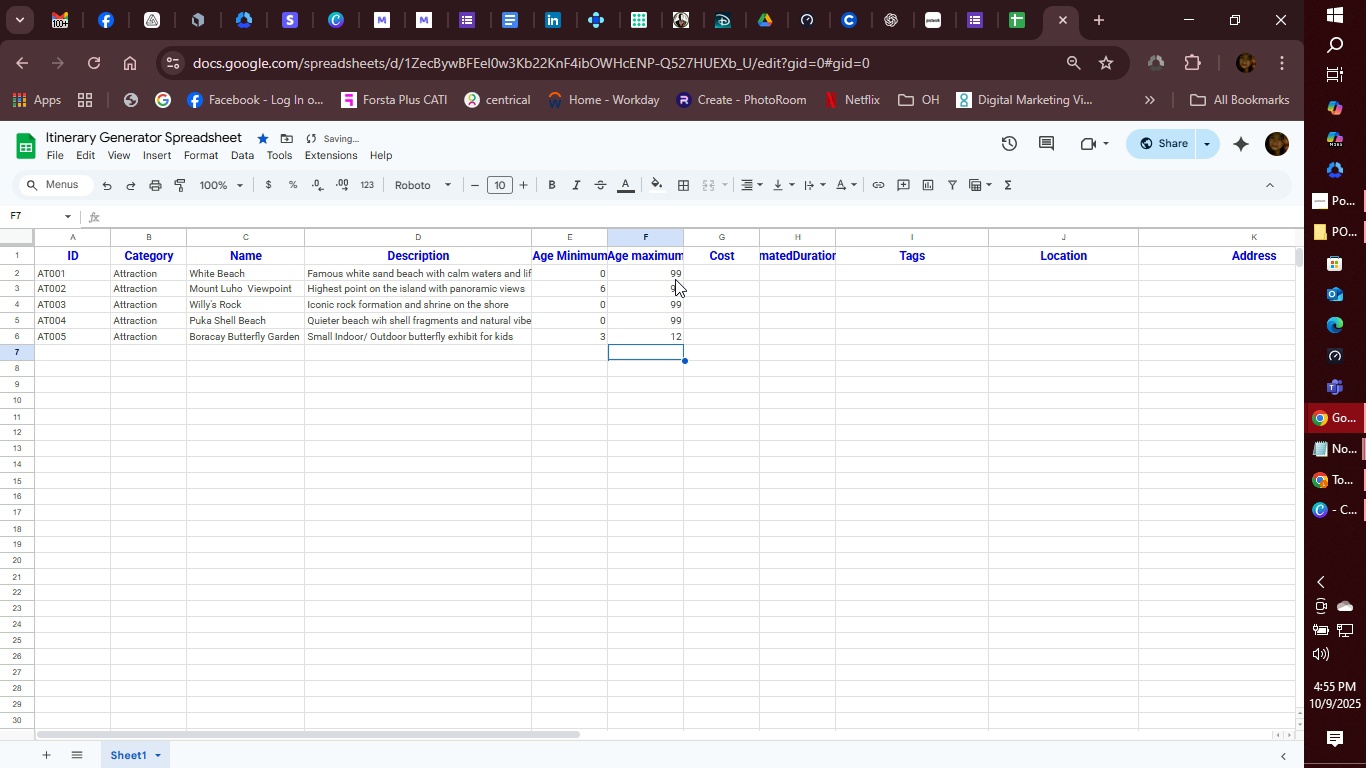 
key(Enter)
 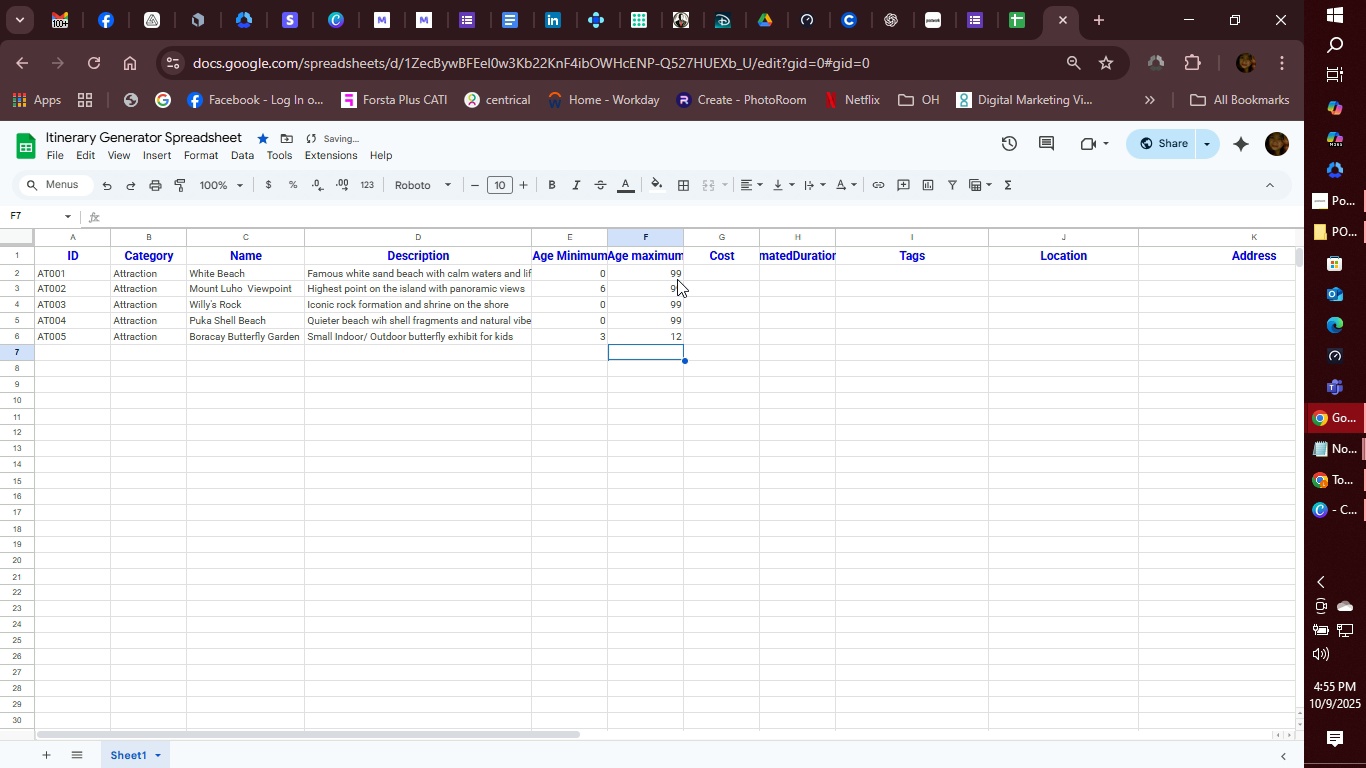 
left_click([735, 265])
 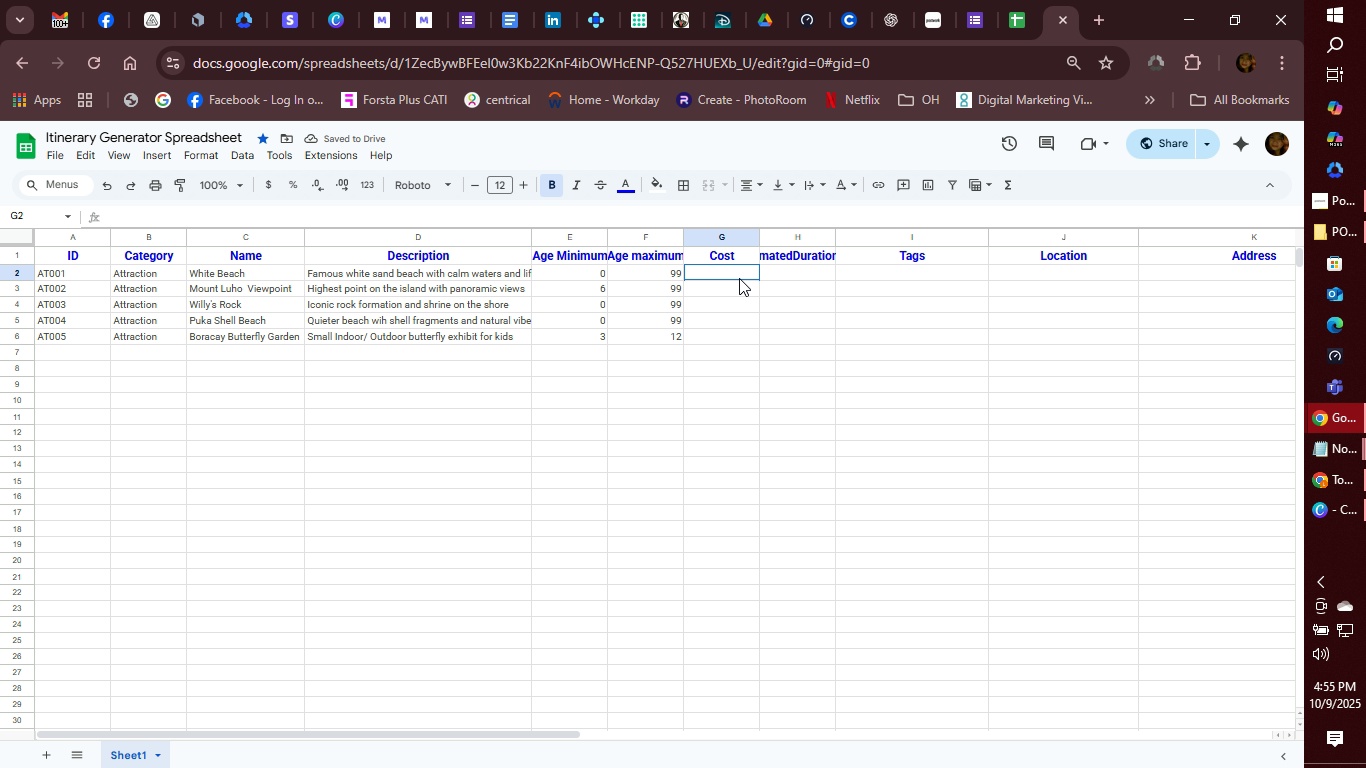 
left_click([739, 278])
 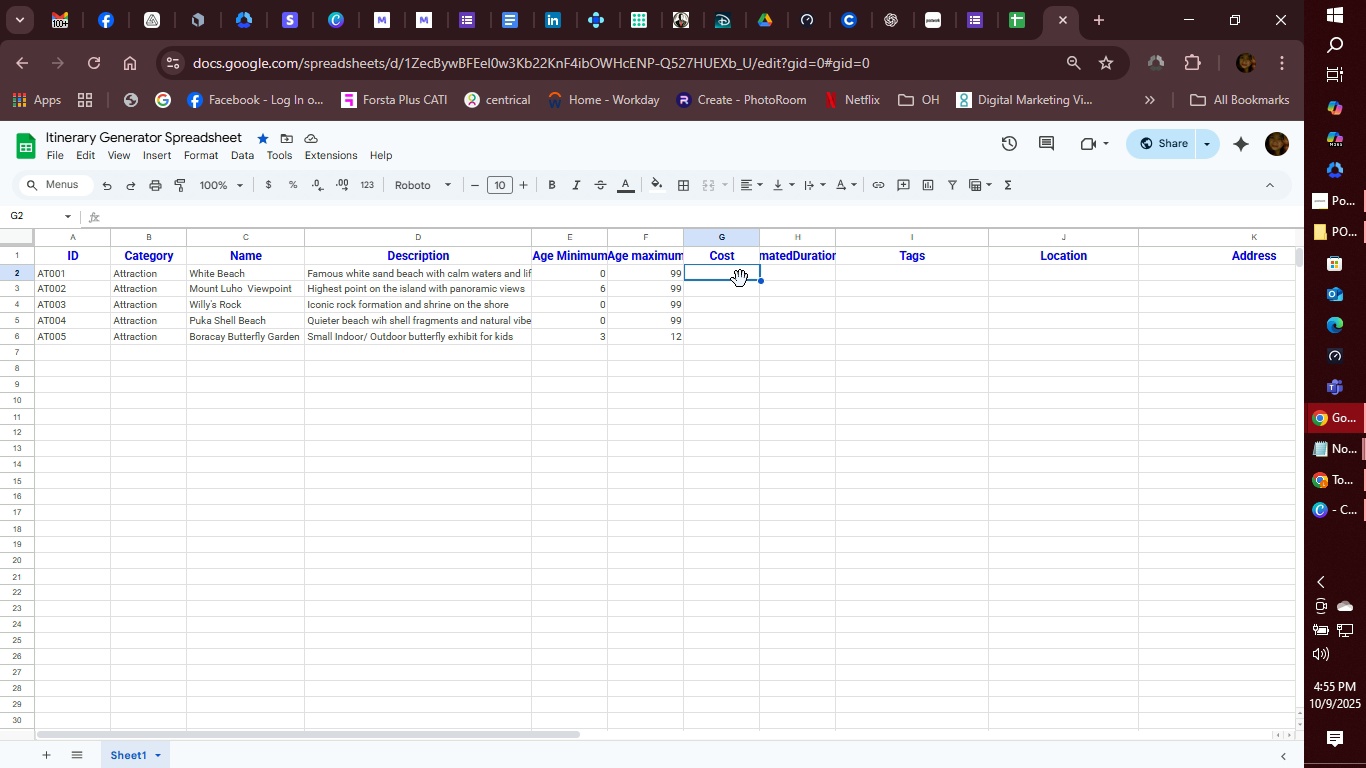 
type(Loe)
key(Backspace)
type(w)
 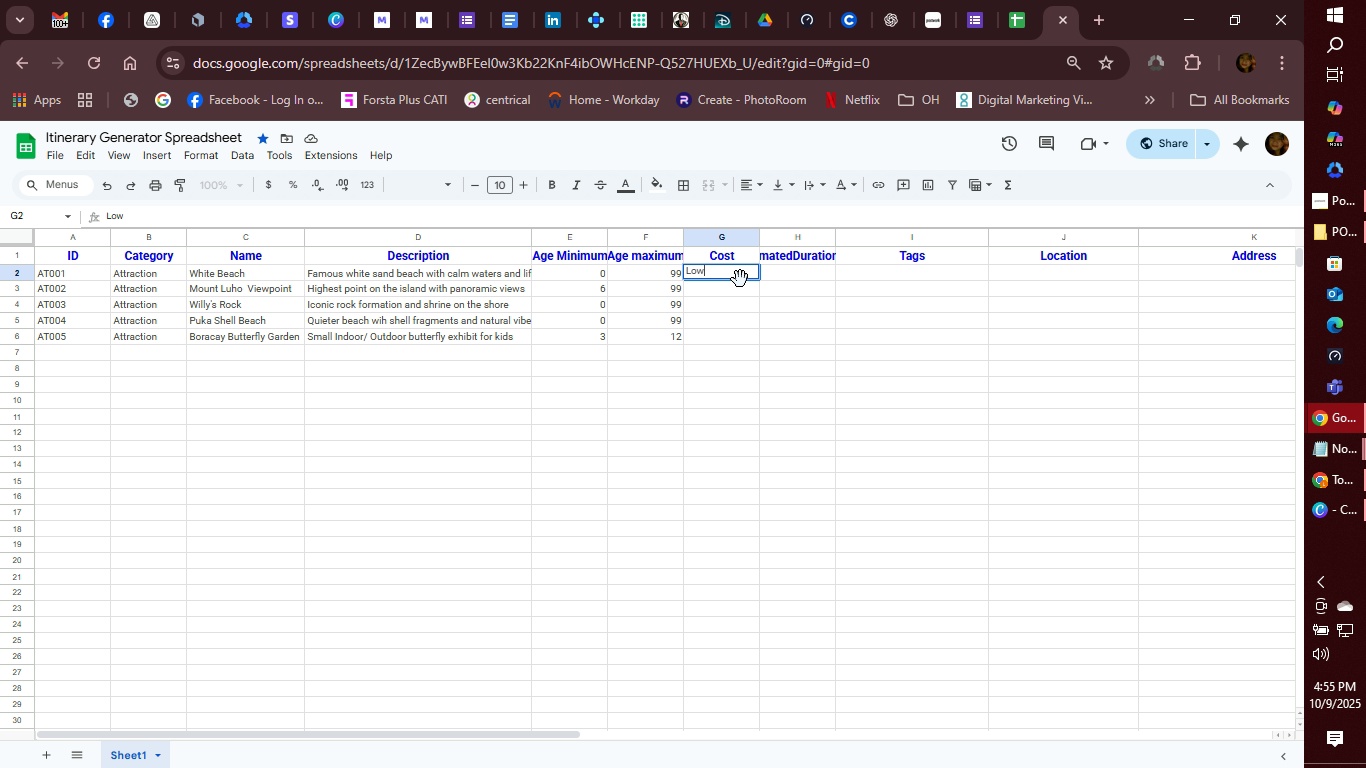 
key(Enter)
 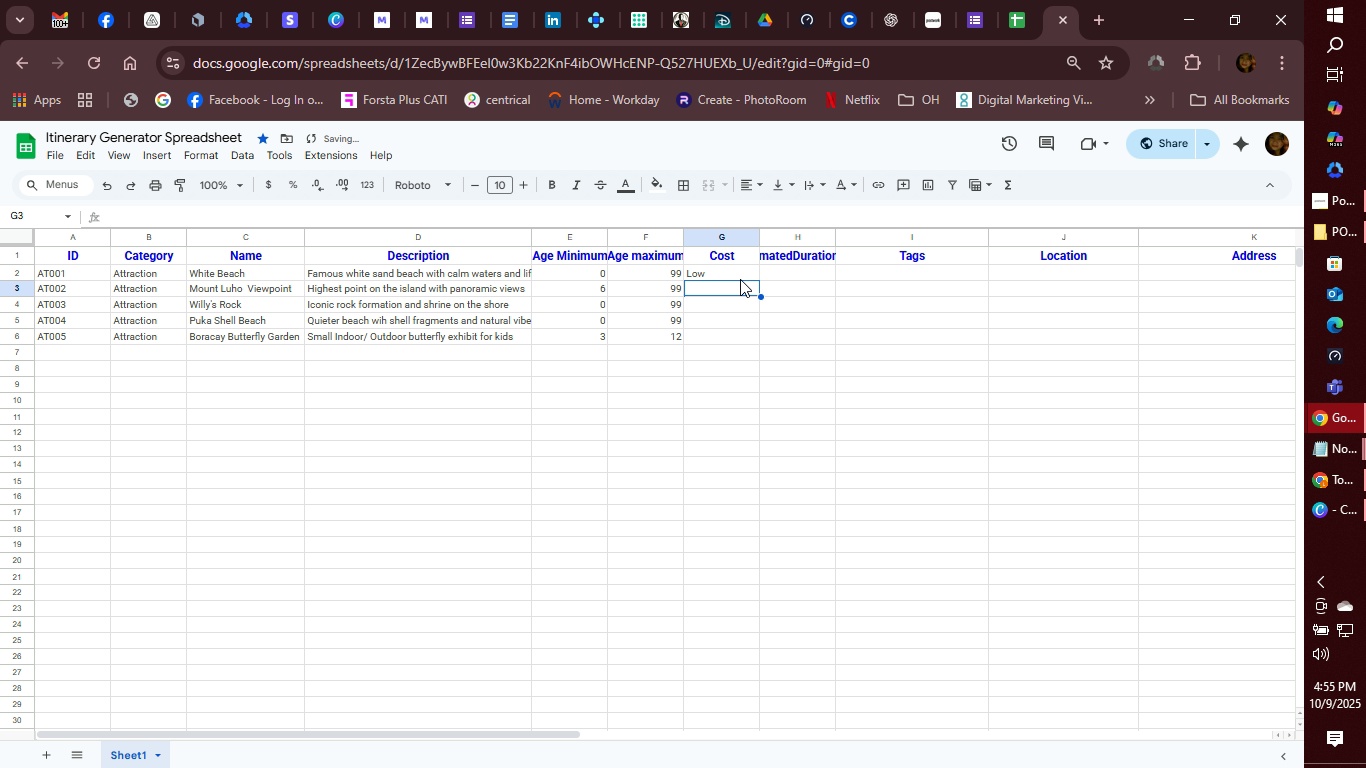 
type(Free)
 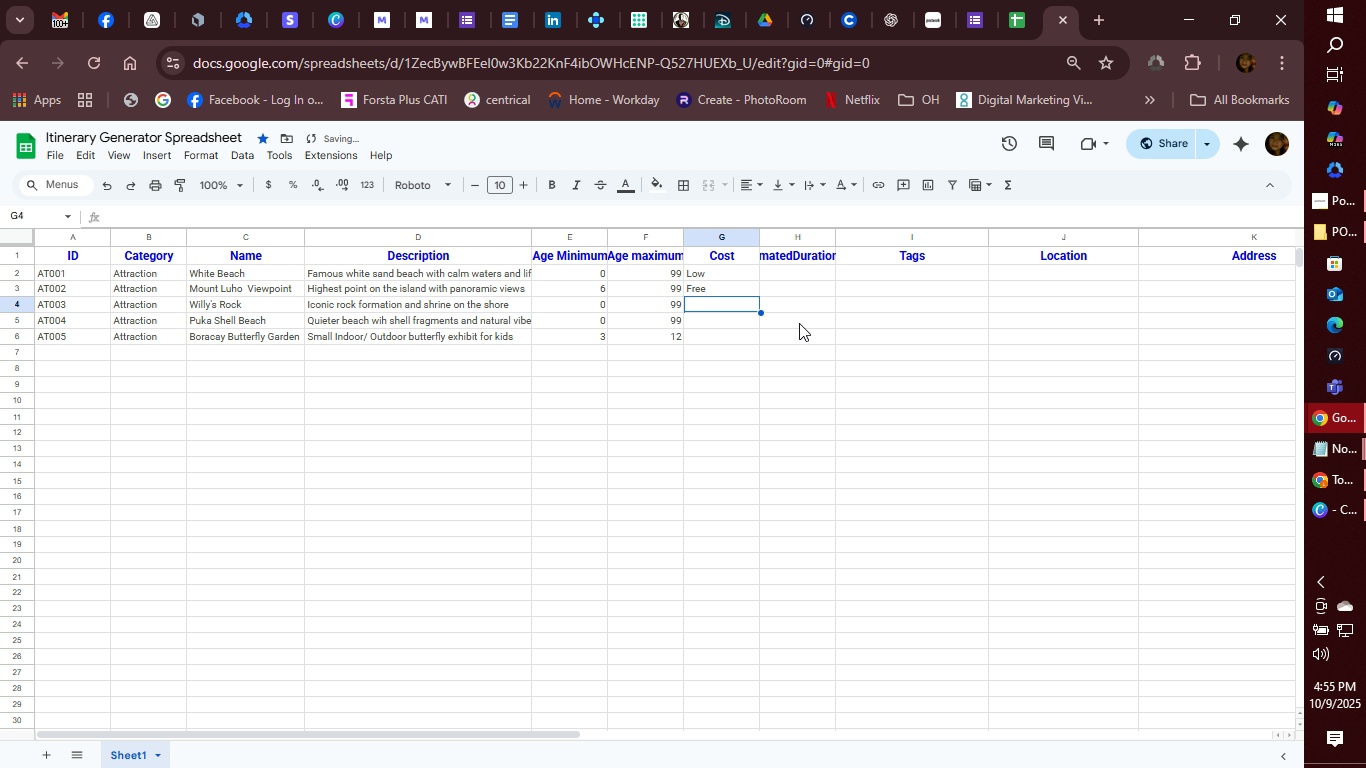 
key(Enter)
 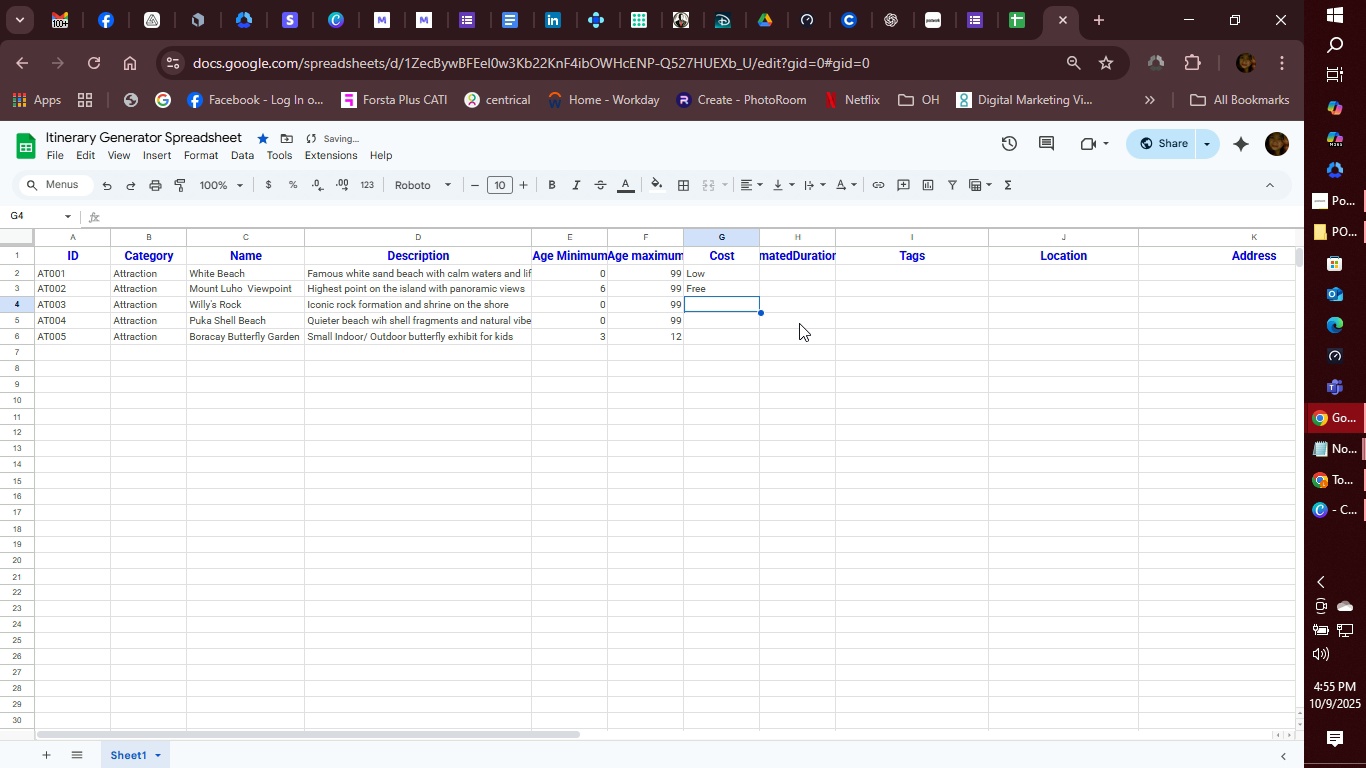 
type(Free)
 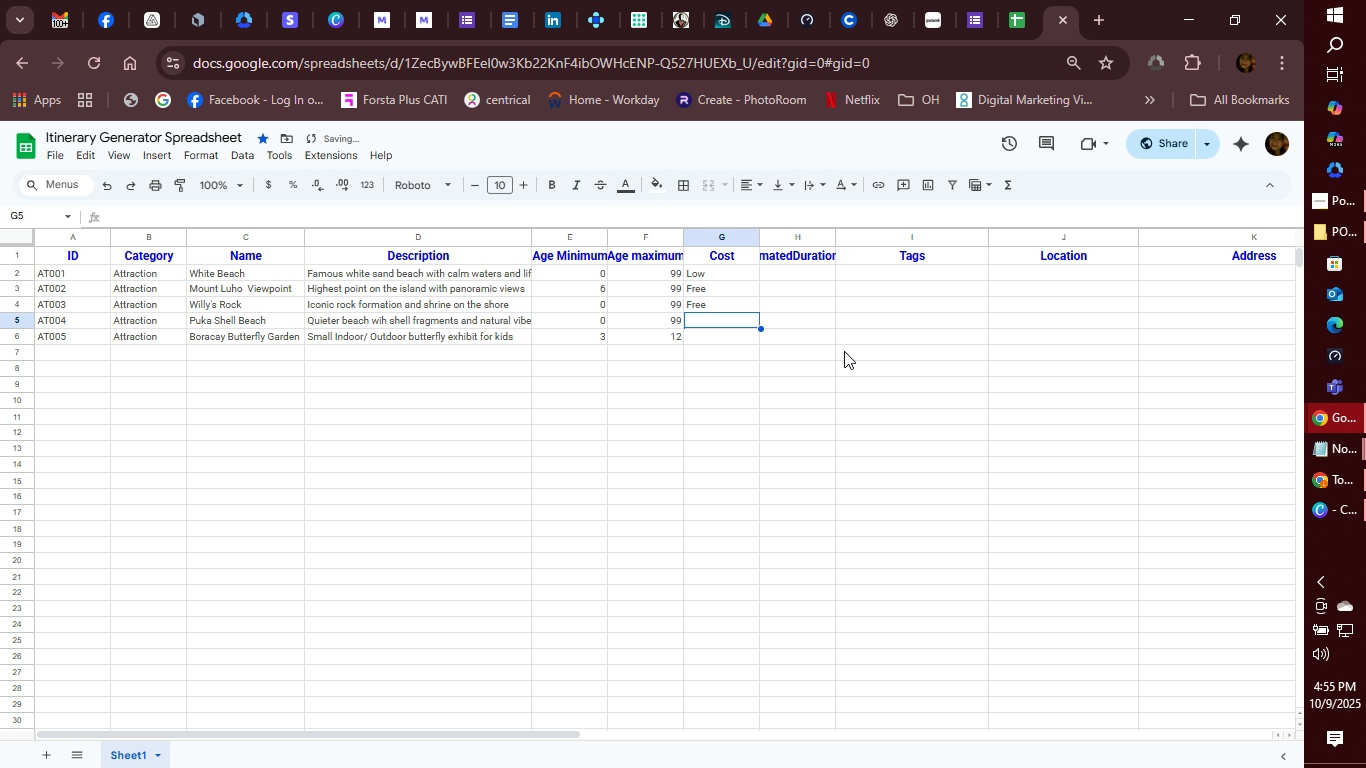 
key(Enter)
 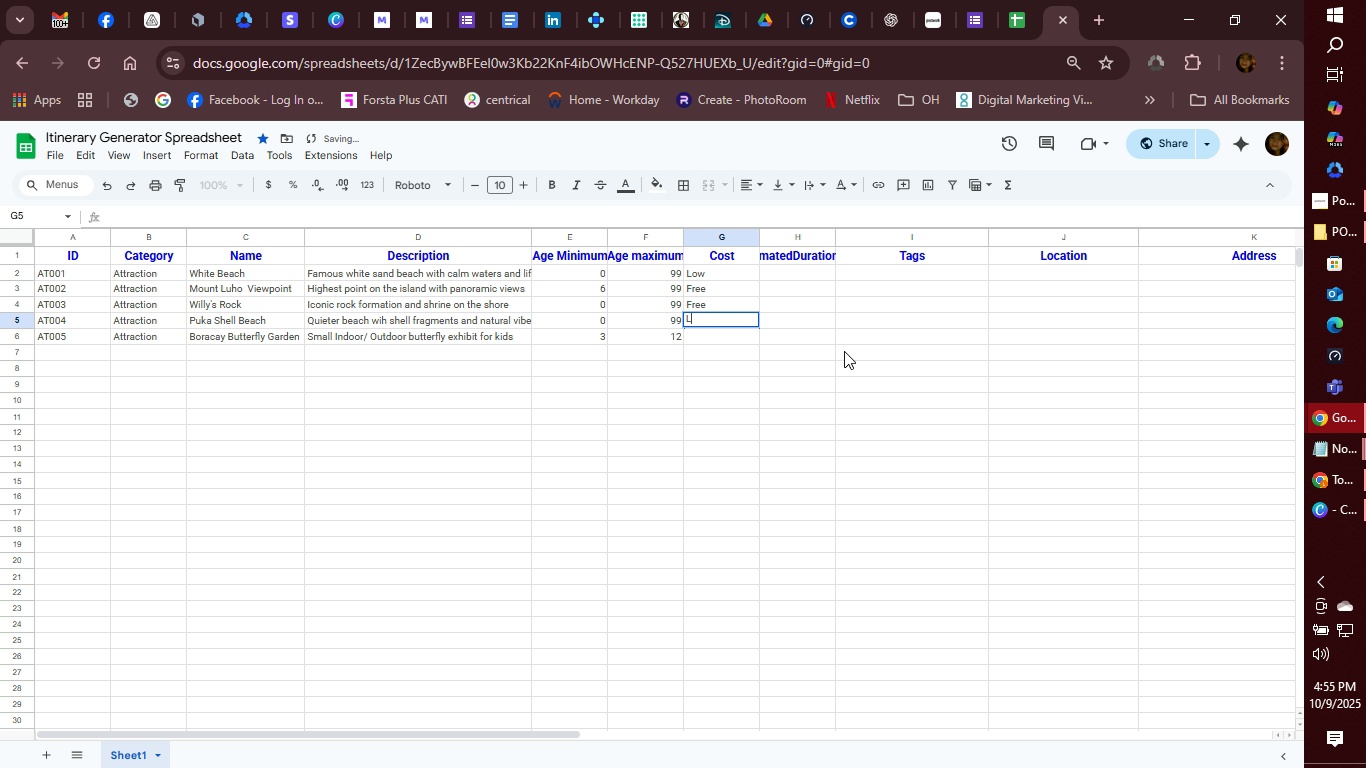 
type(Low)
 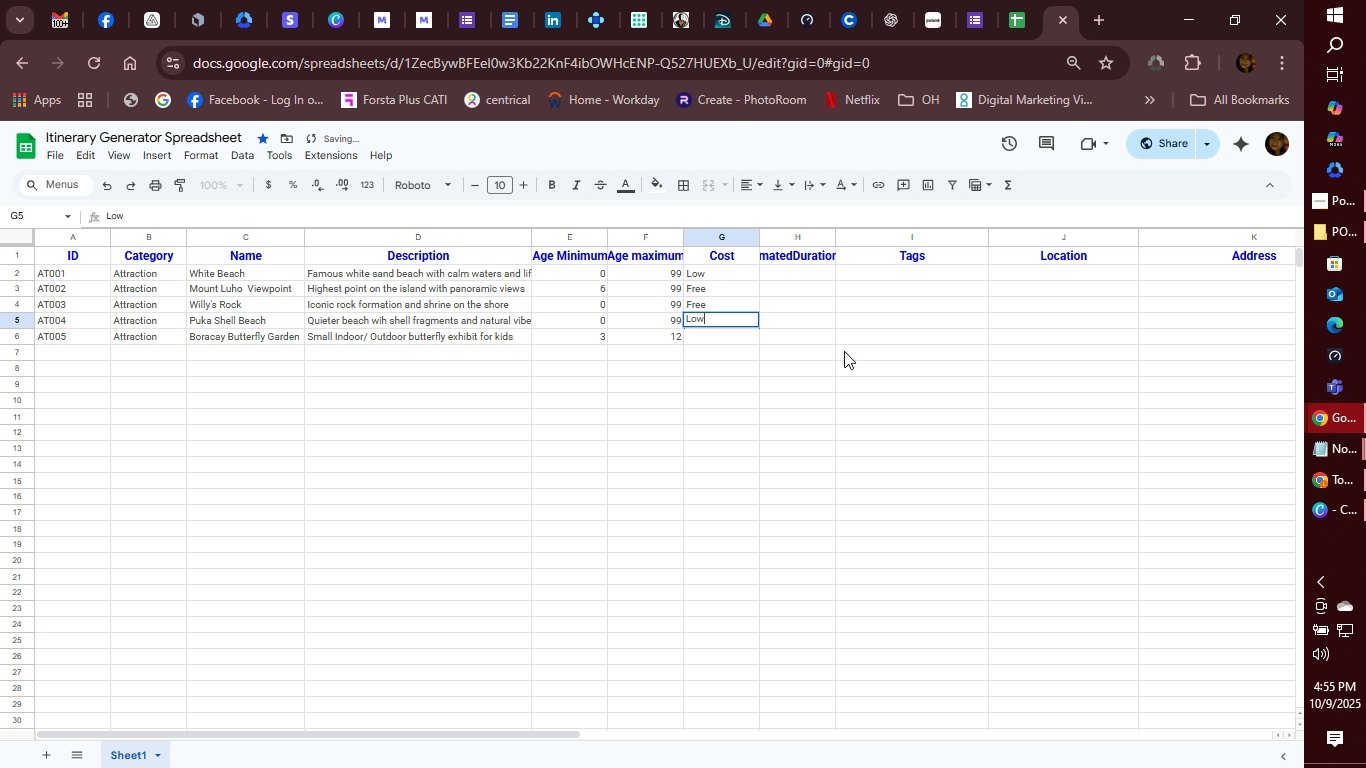 
key(Enter)
 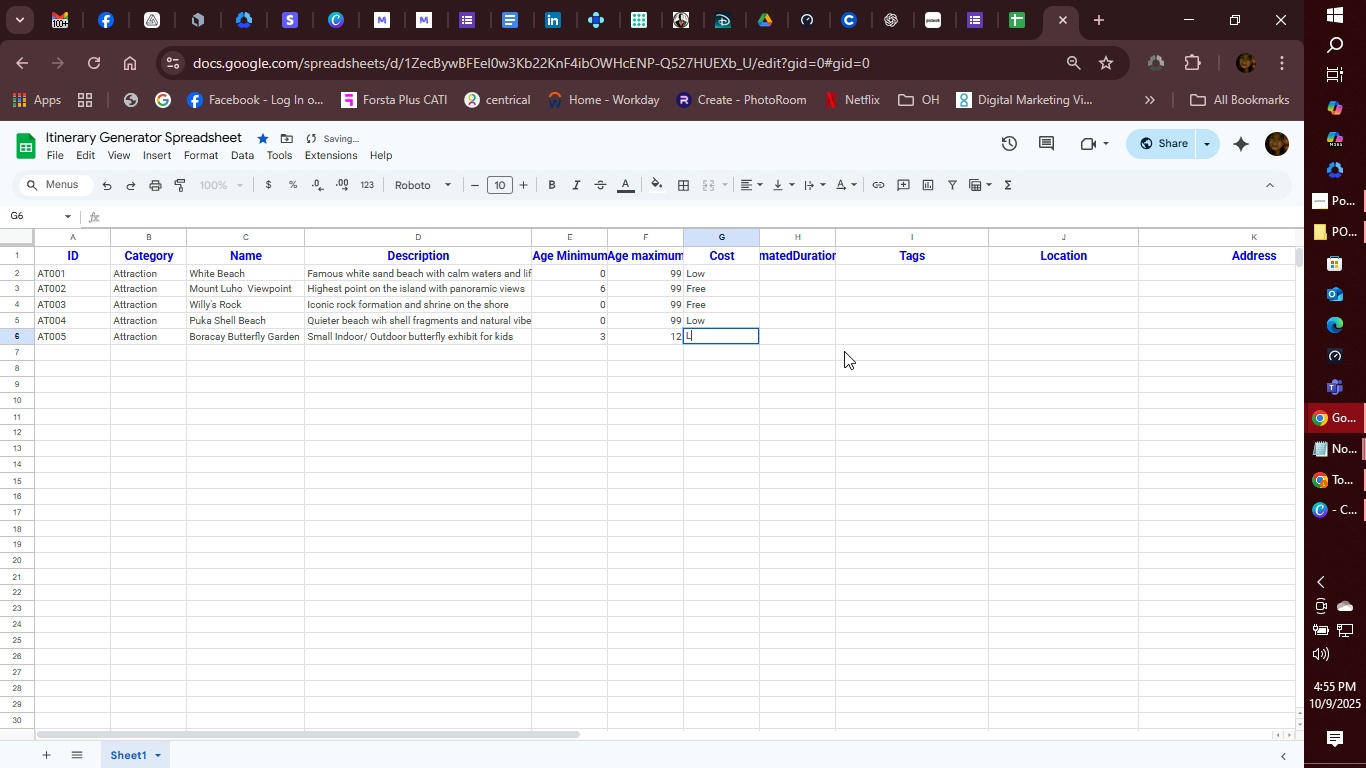 
type(Low)
key(Tab)
 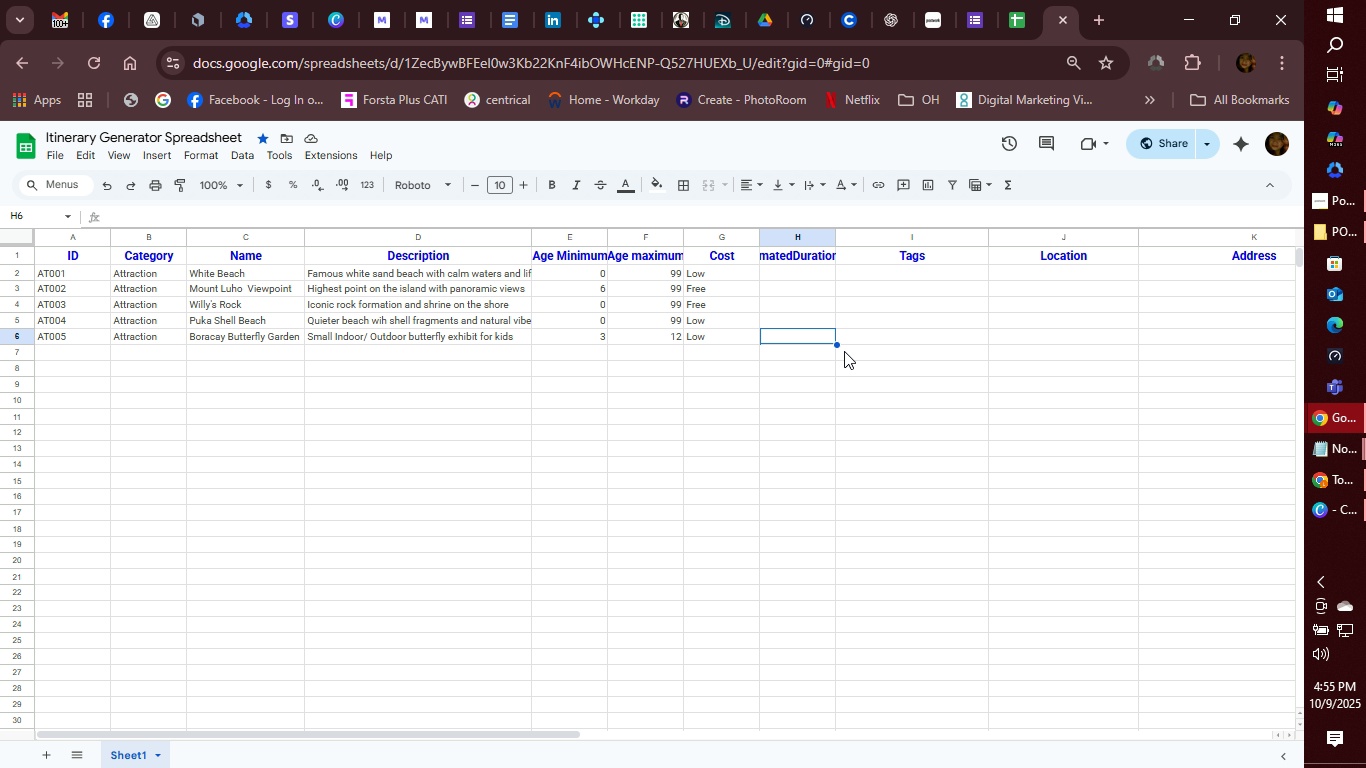 
wait(14.86)
 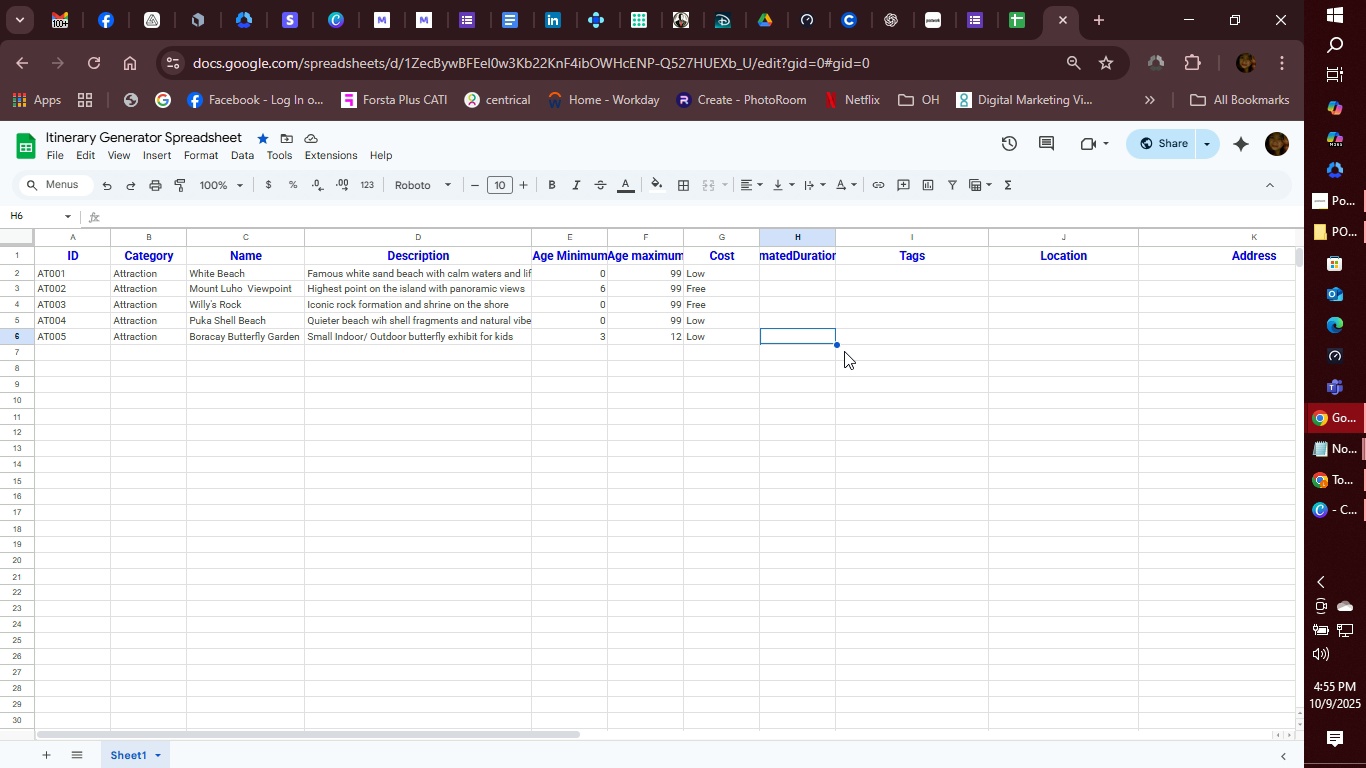 
left_click([817, 278])
 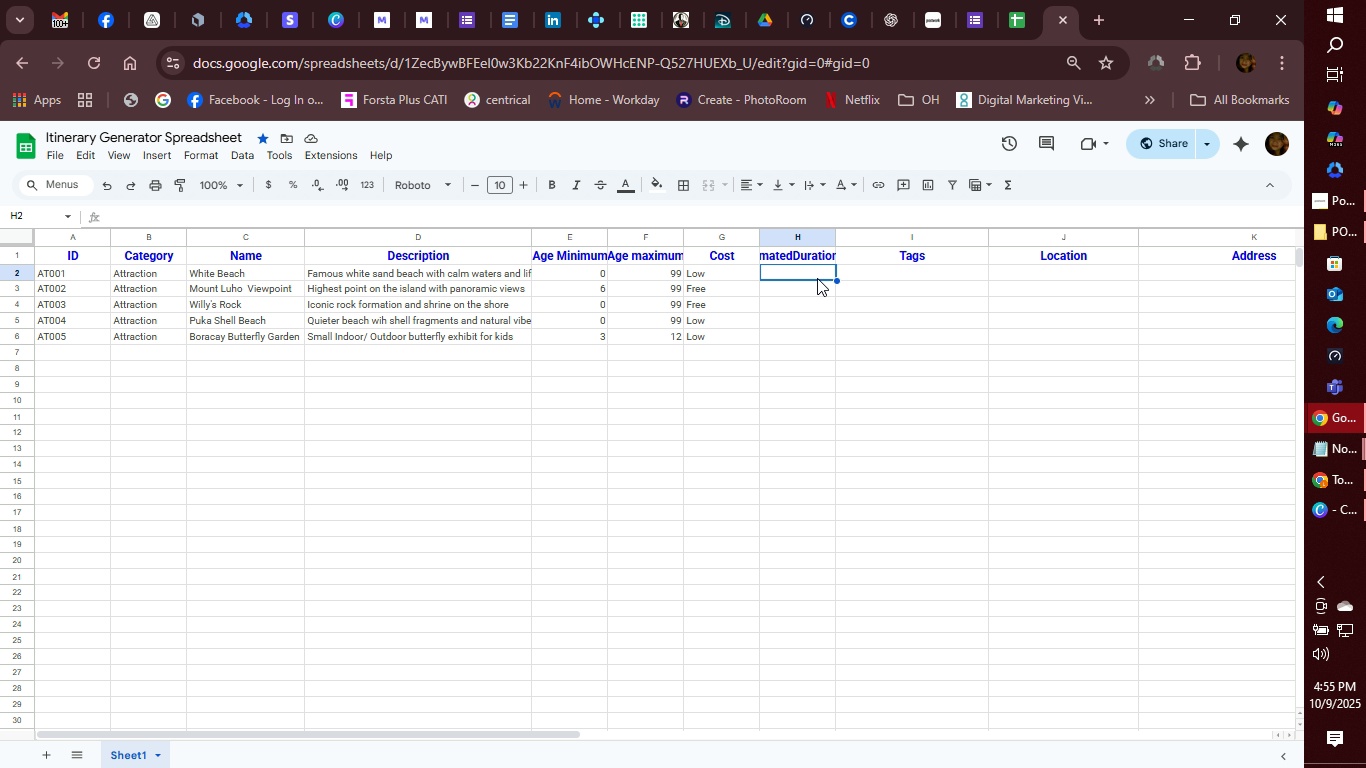 
key(3)
 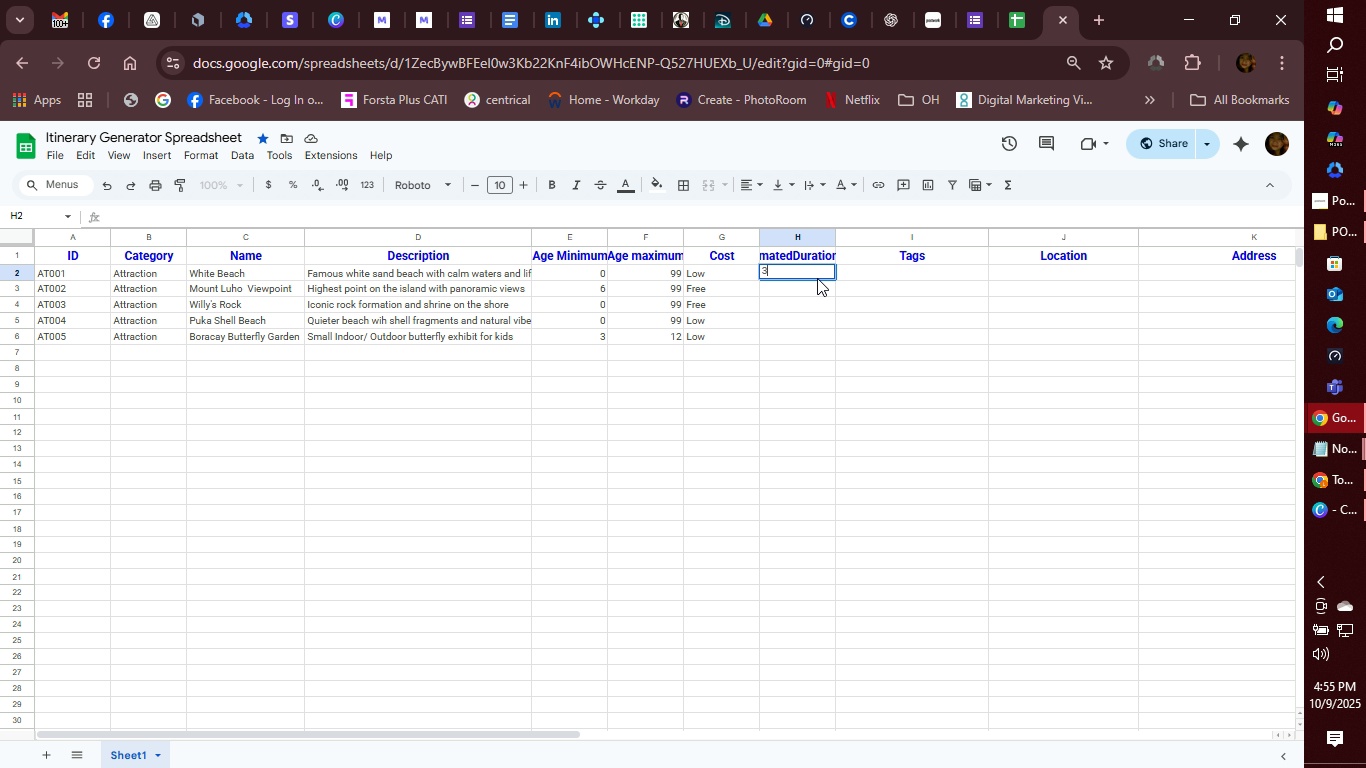 
key(Enter)
 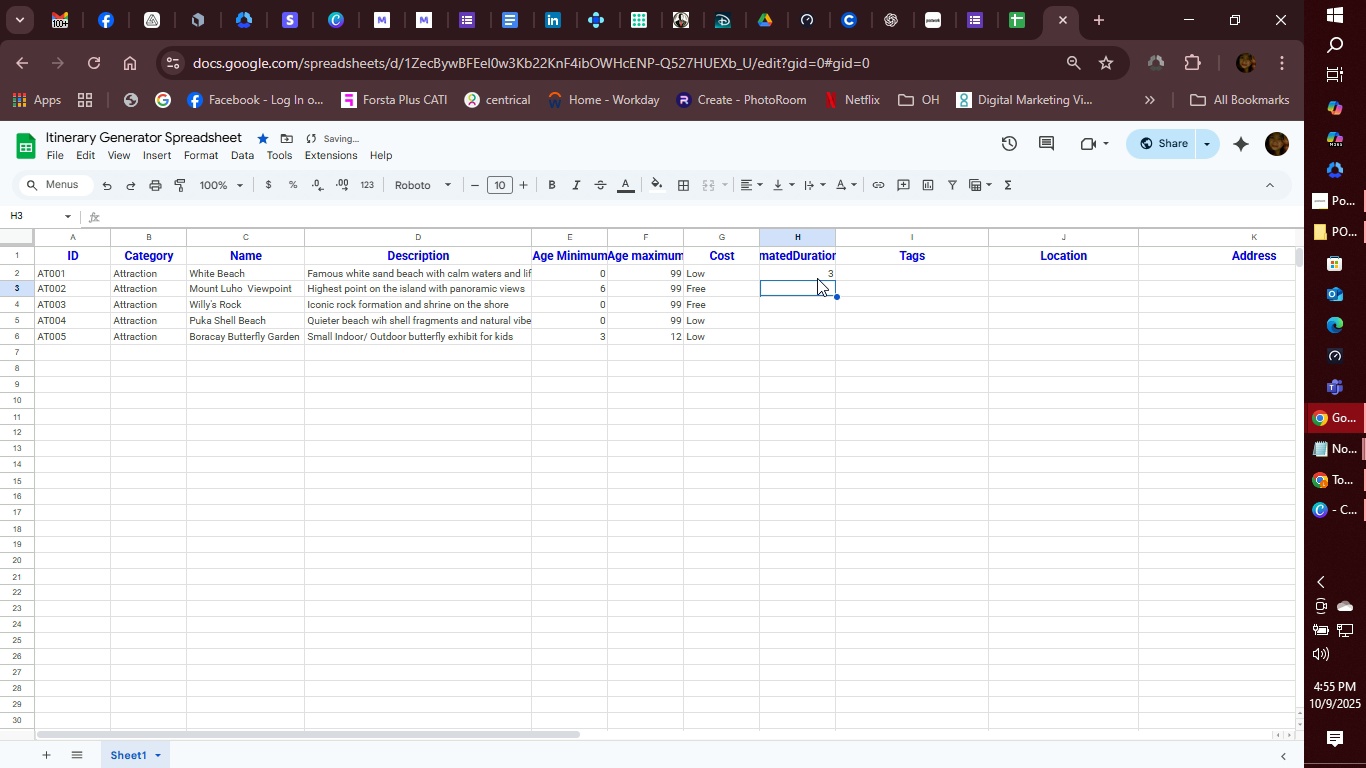 
key(1)
 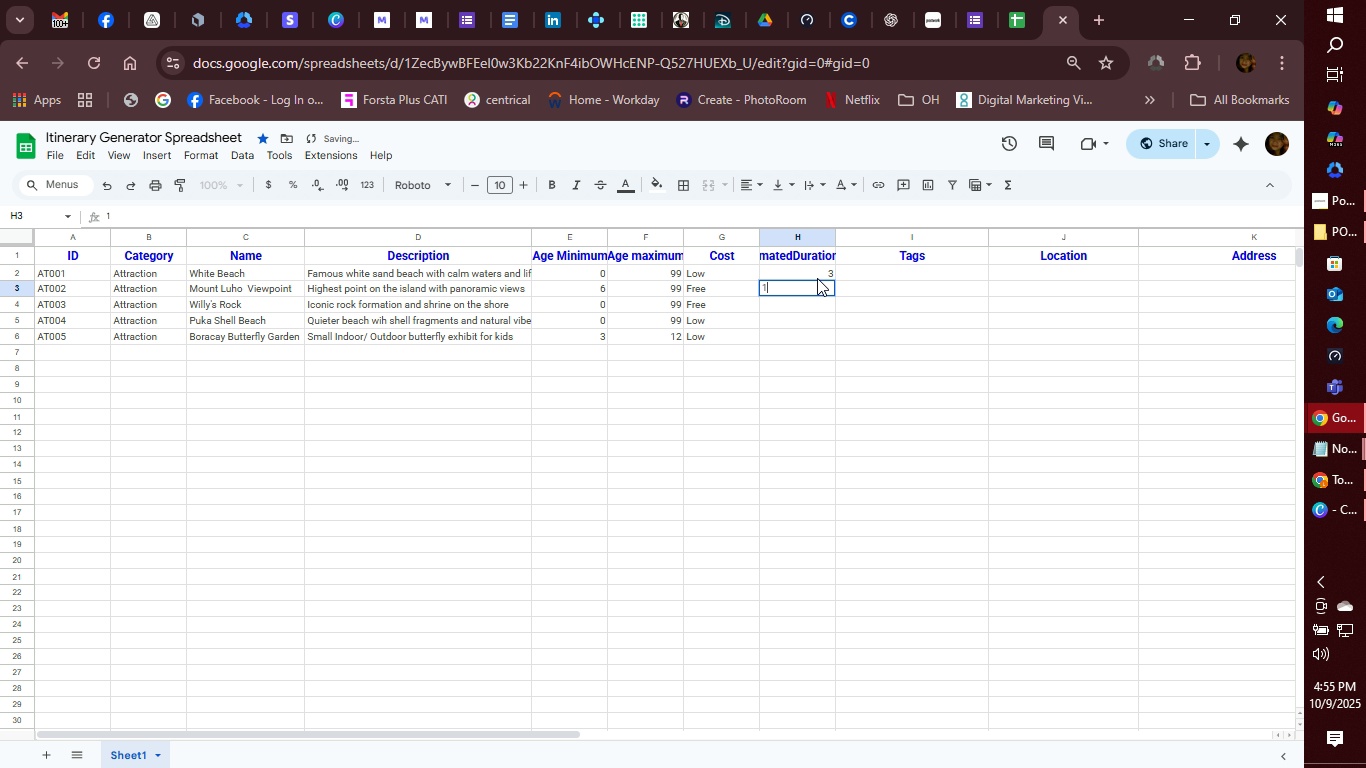 
key(Period)
 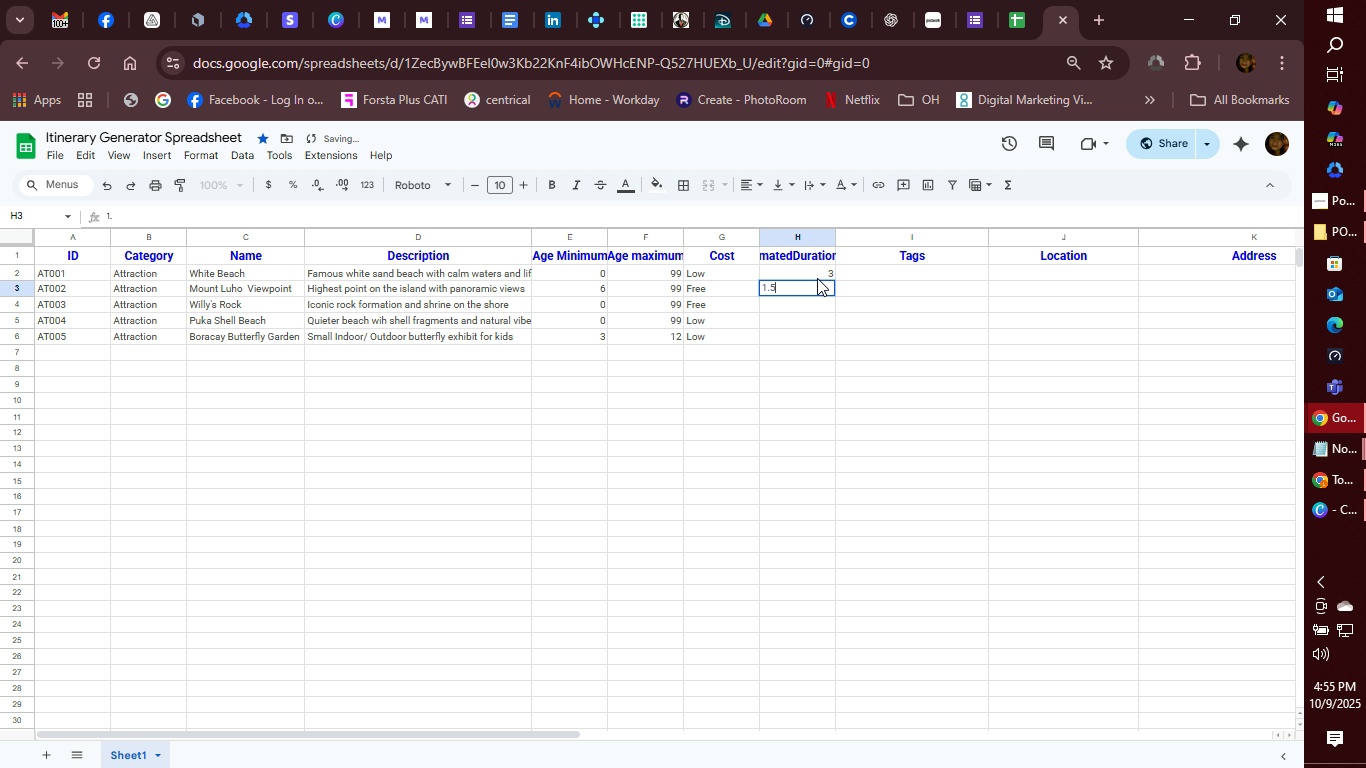 
key(5)
 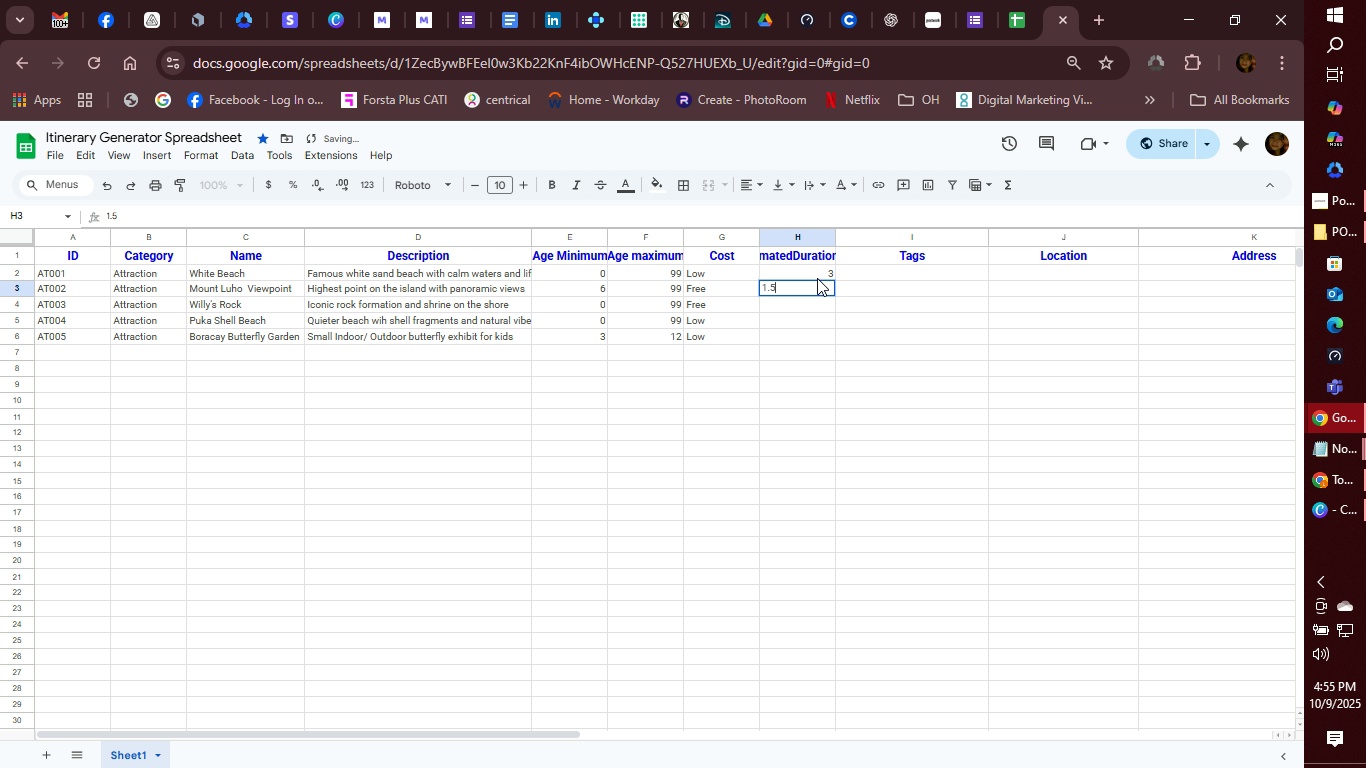 
key(Enter)
 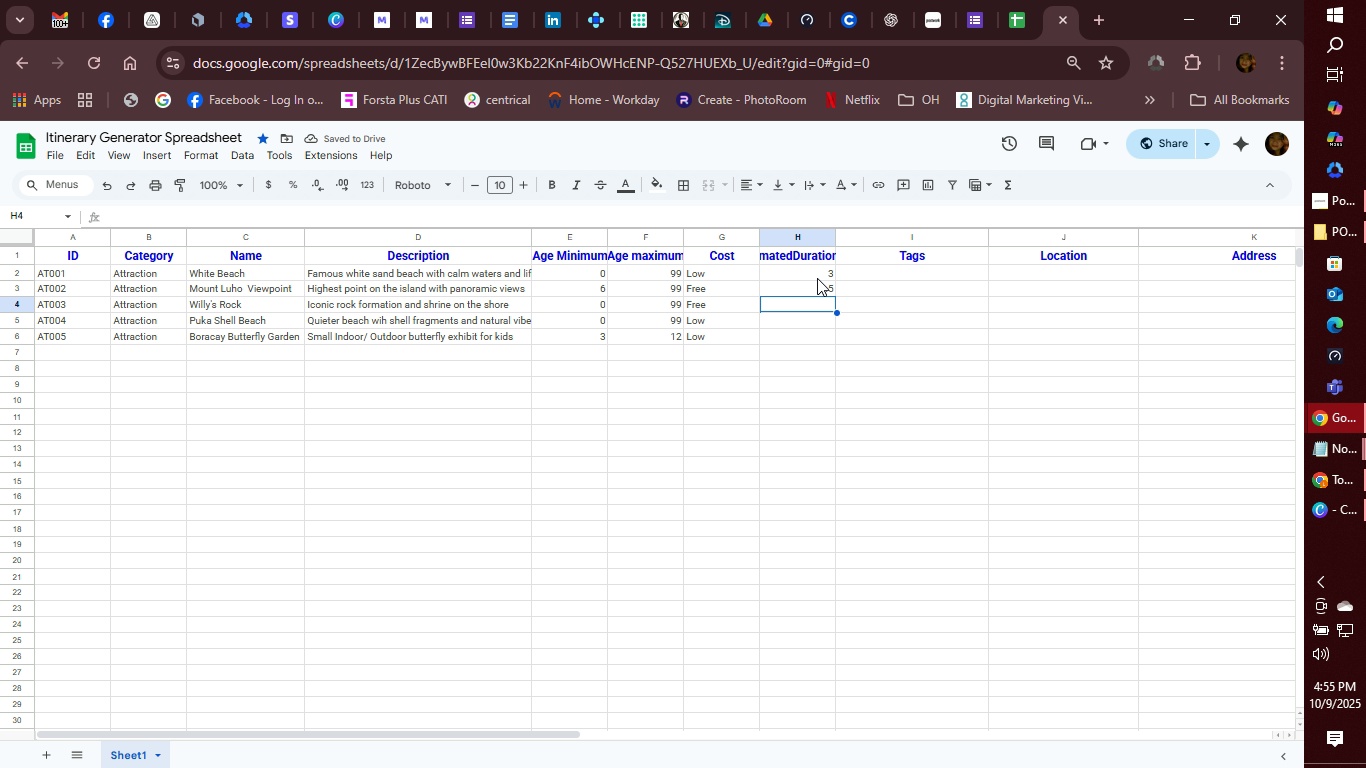 
key(0)
 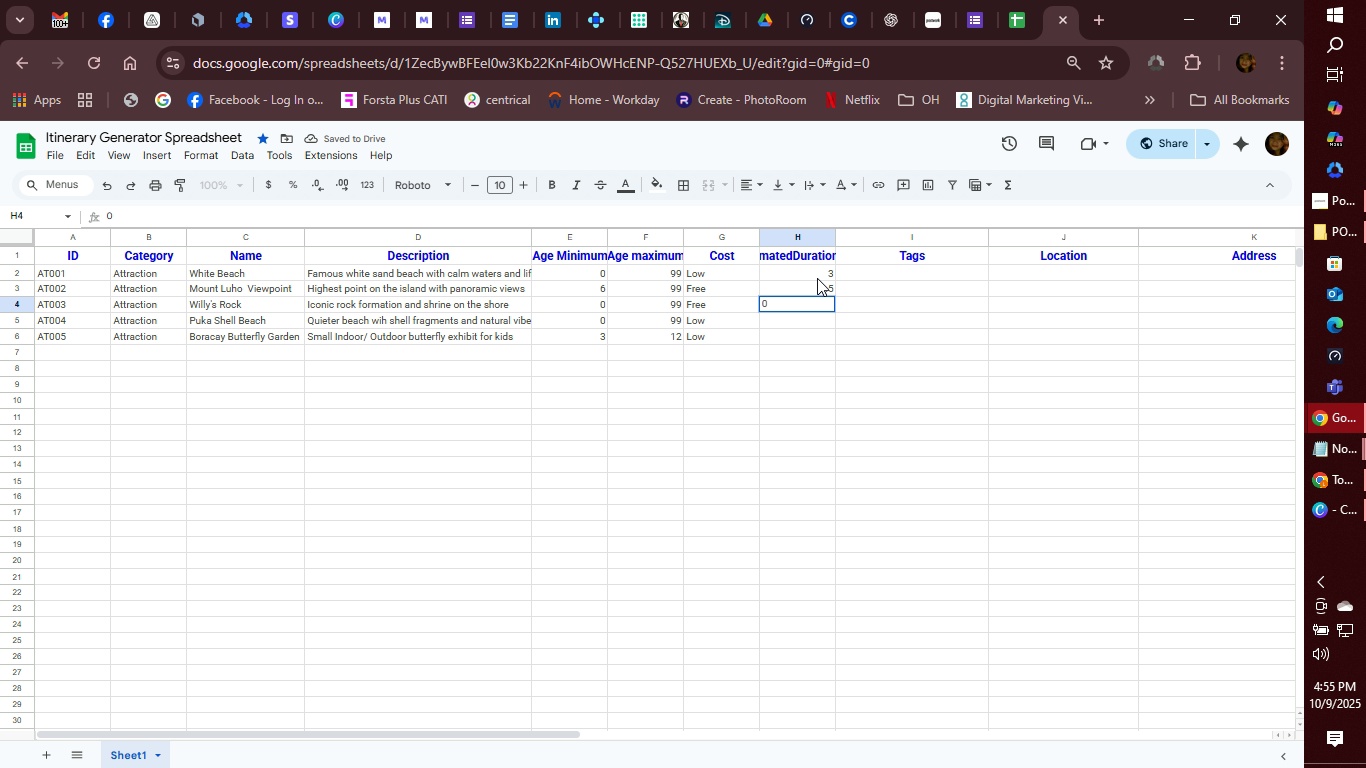 
key(Period)
 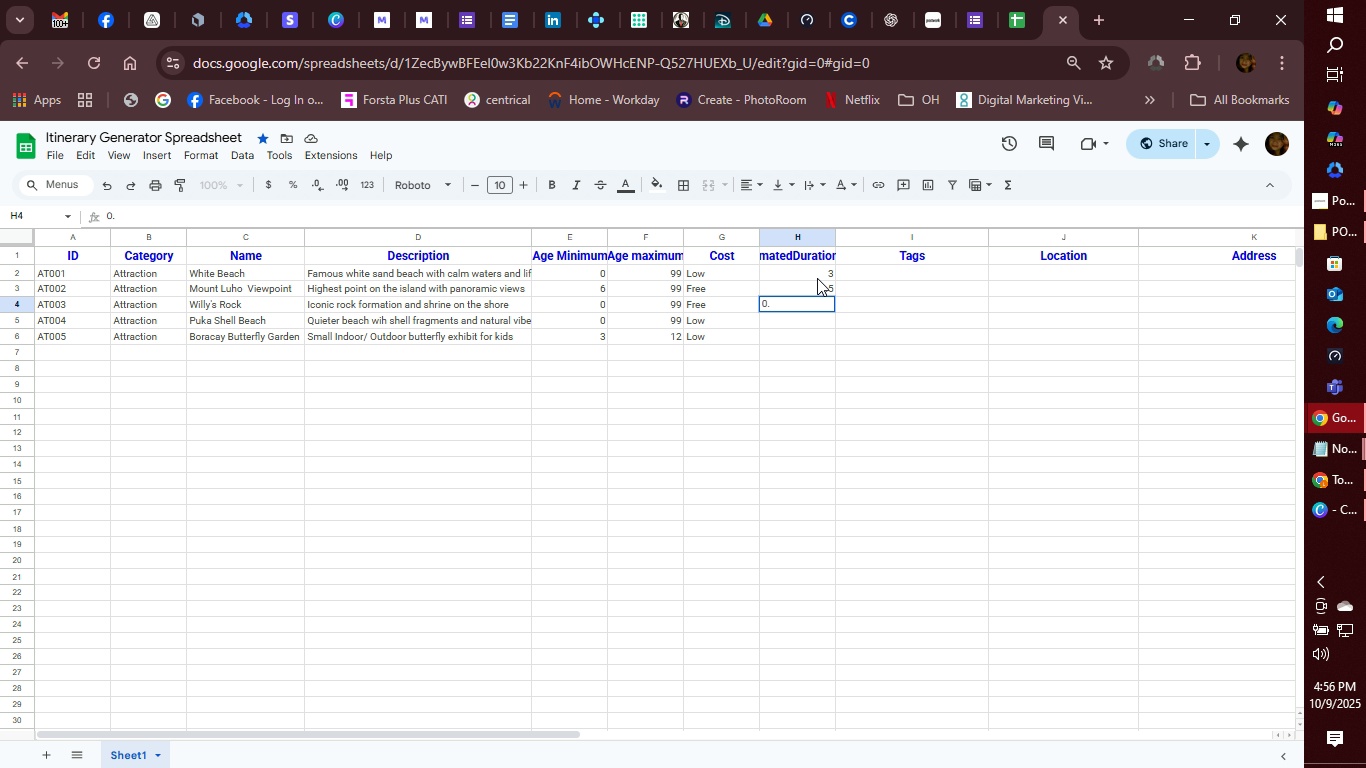 
key(5)
 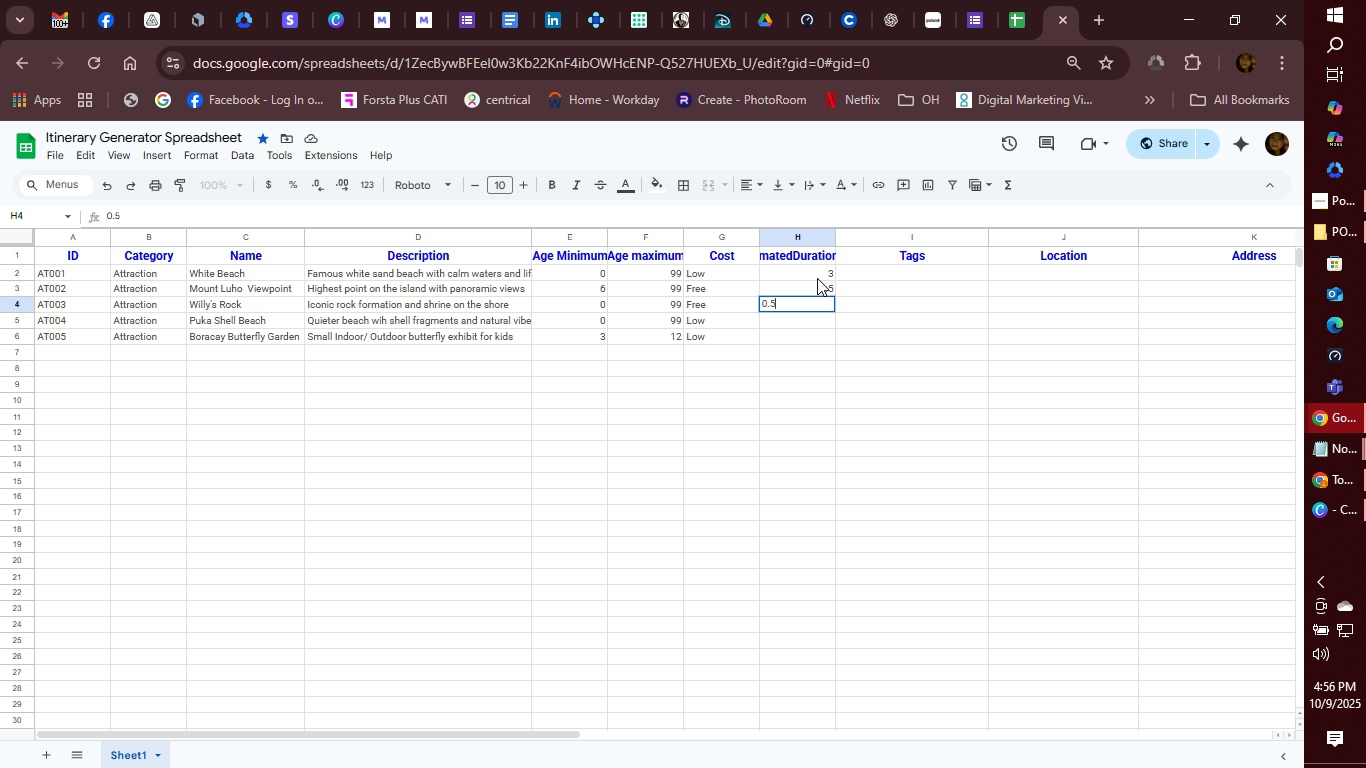 
key(Enter)
 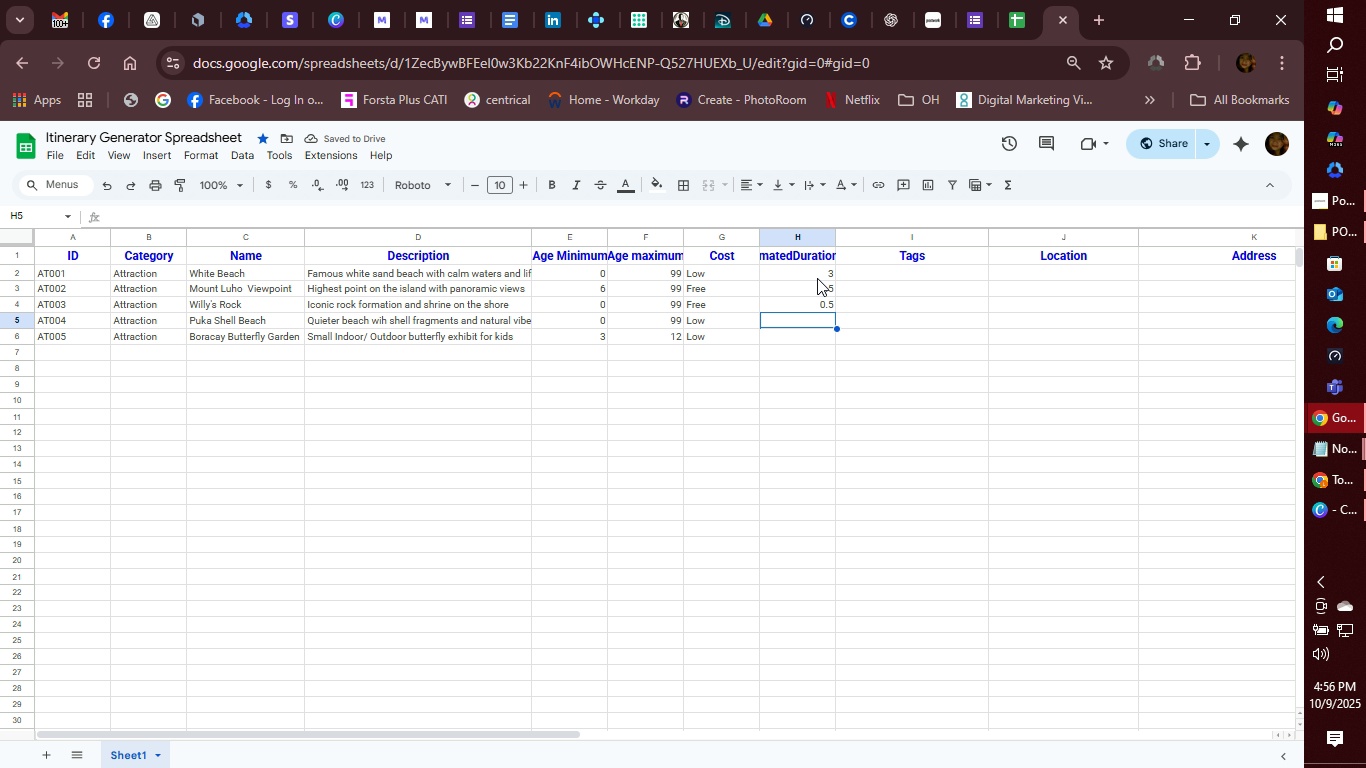 
key(2)
 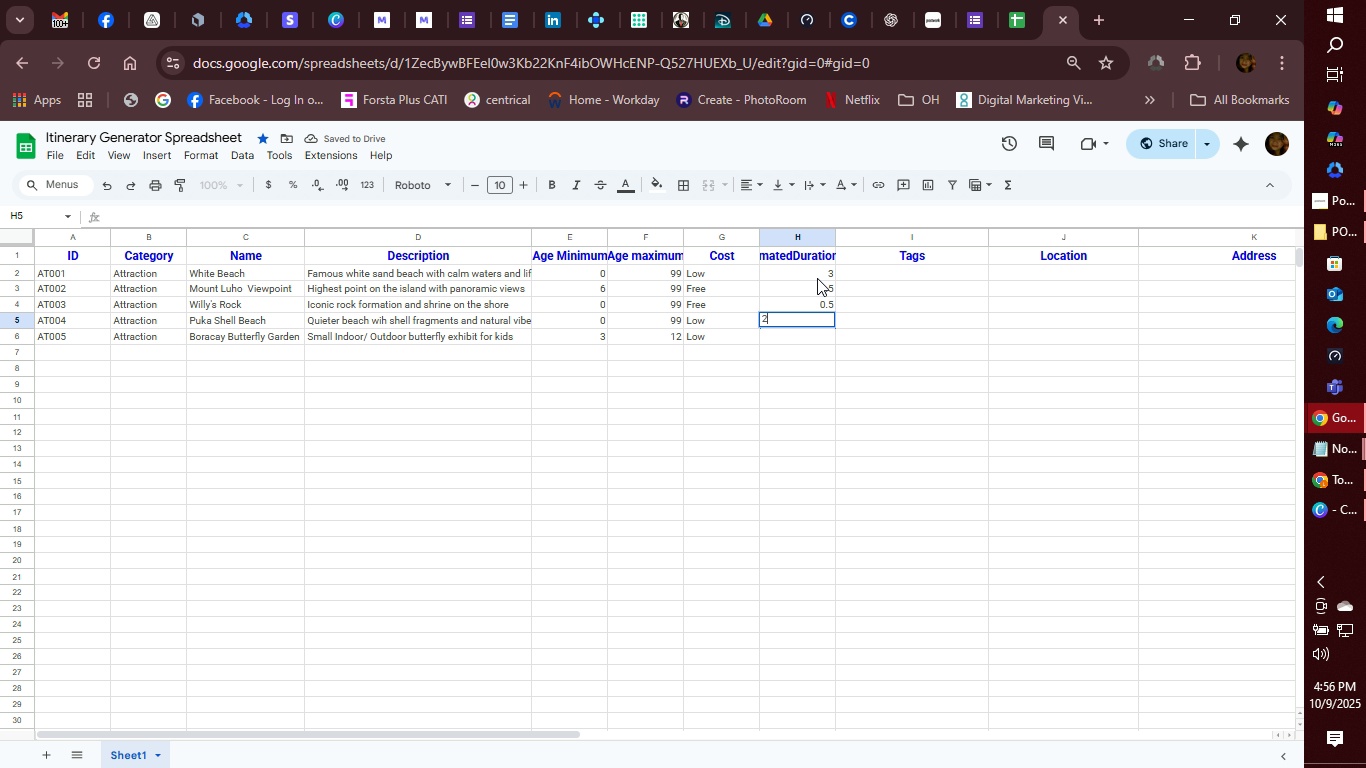 
key(Period)
 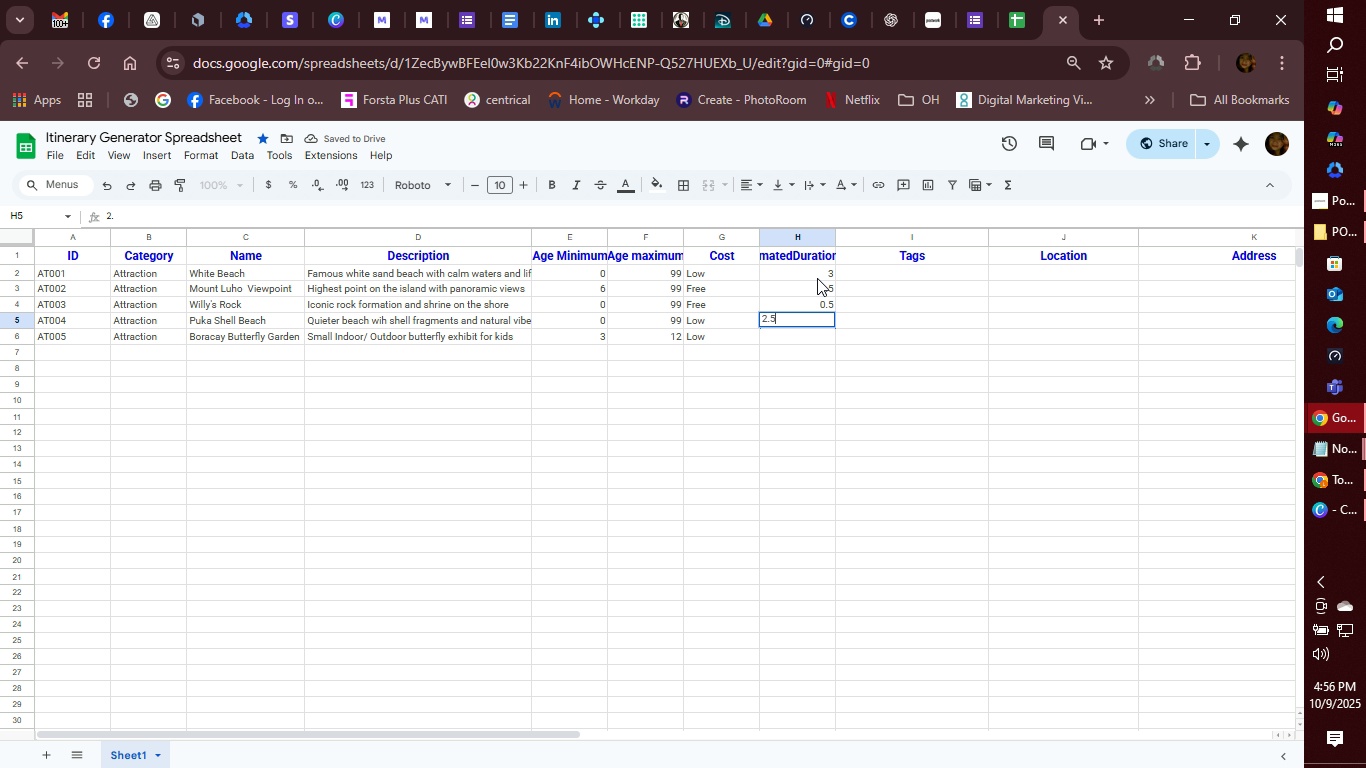 
key(5)
 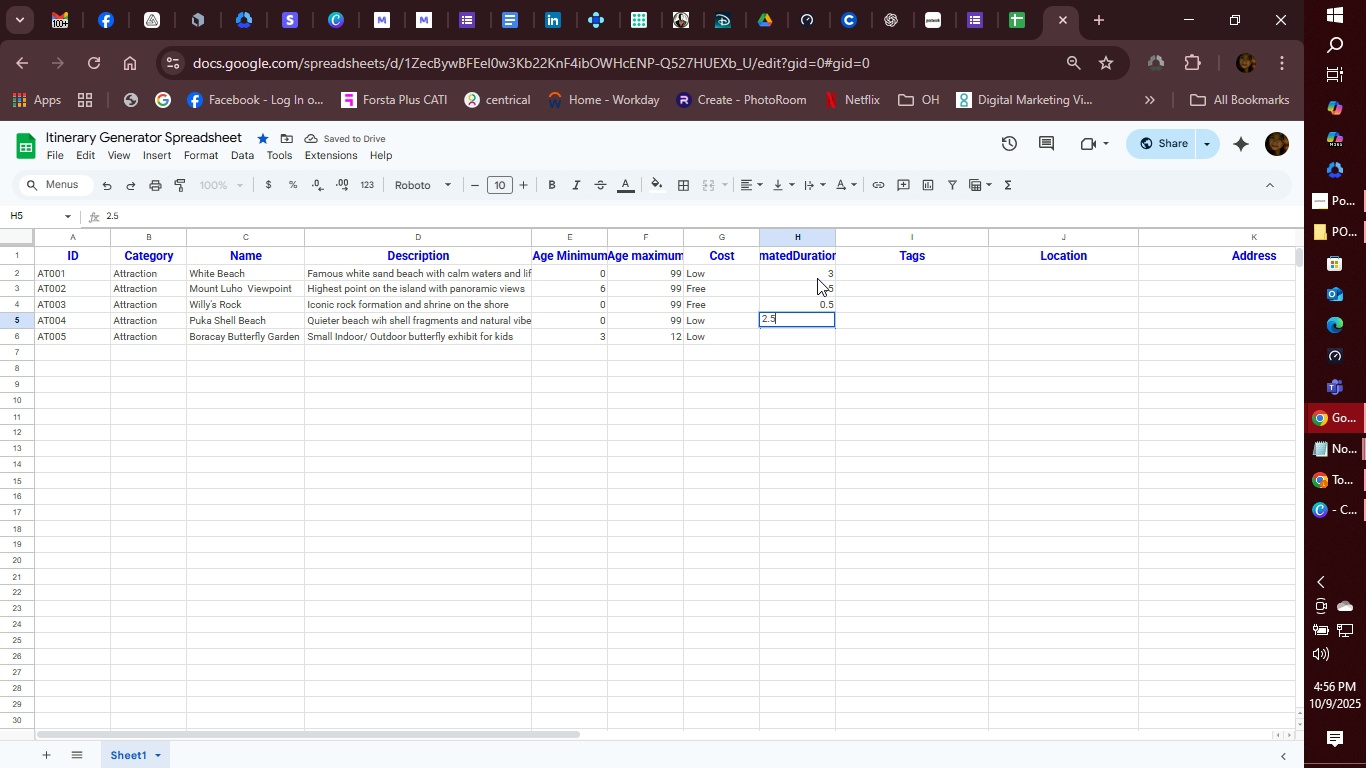 
key(Enter)
 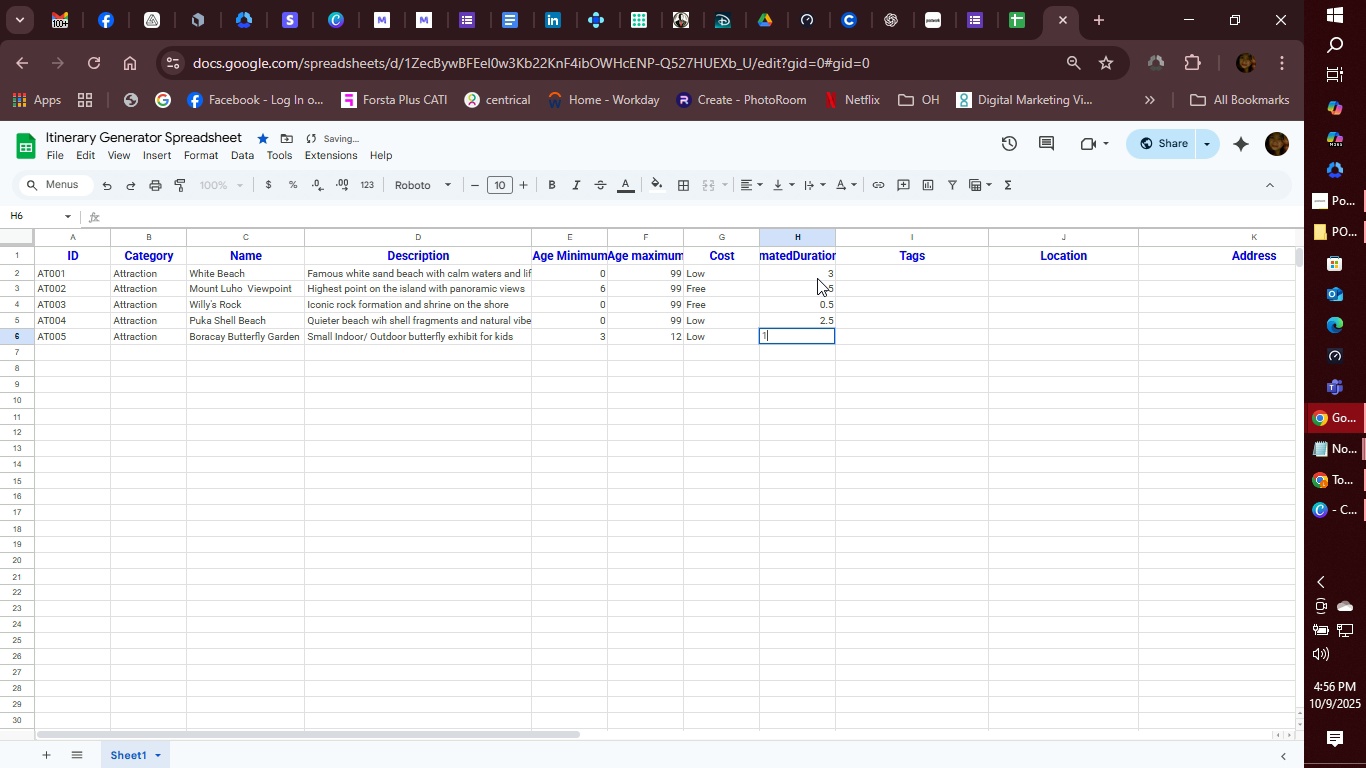 
key(1)
 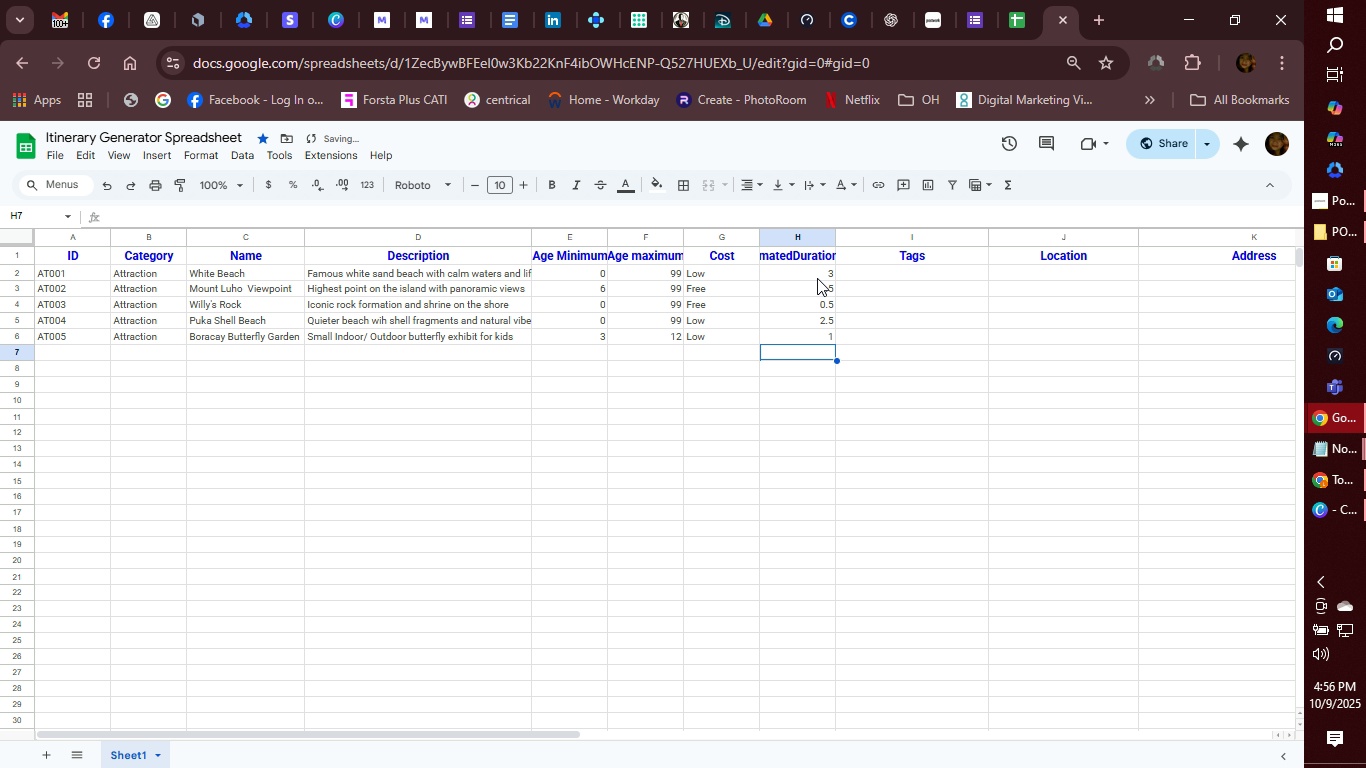 
hold_key(key=Enter, duration=21.08)
 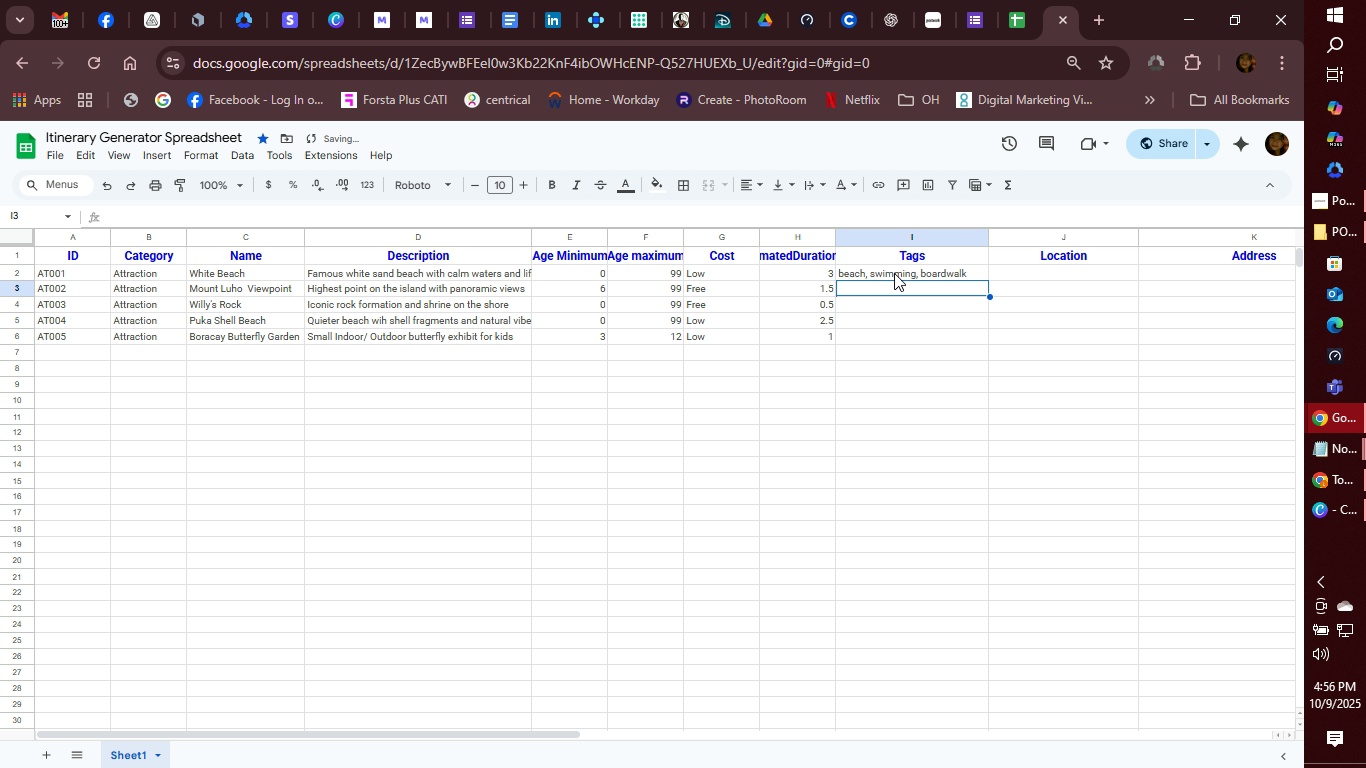 
left_click([894, 273])
 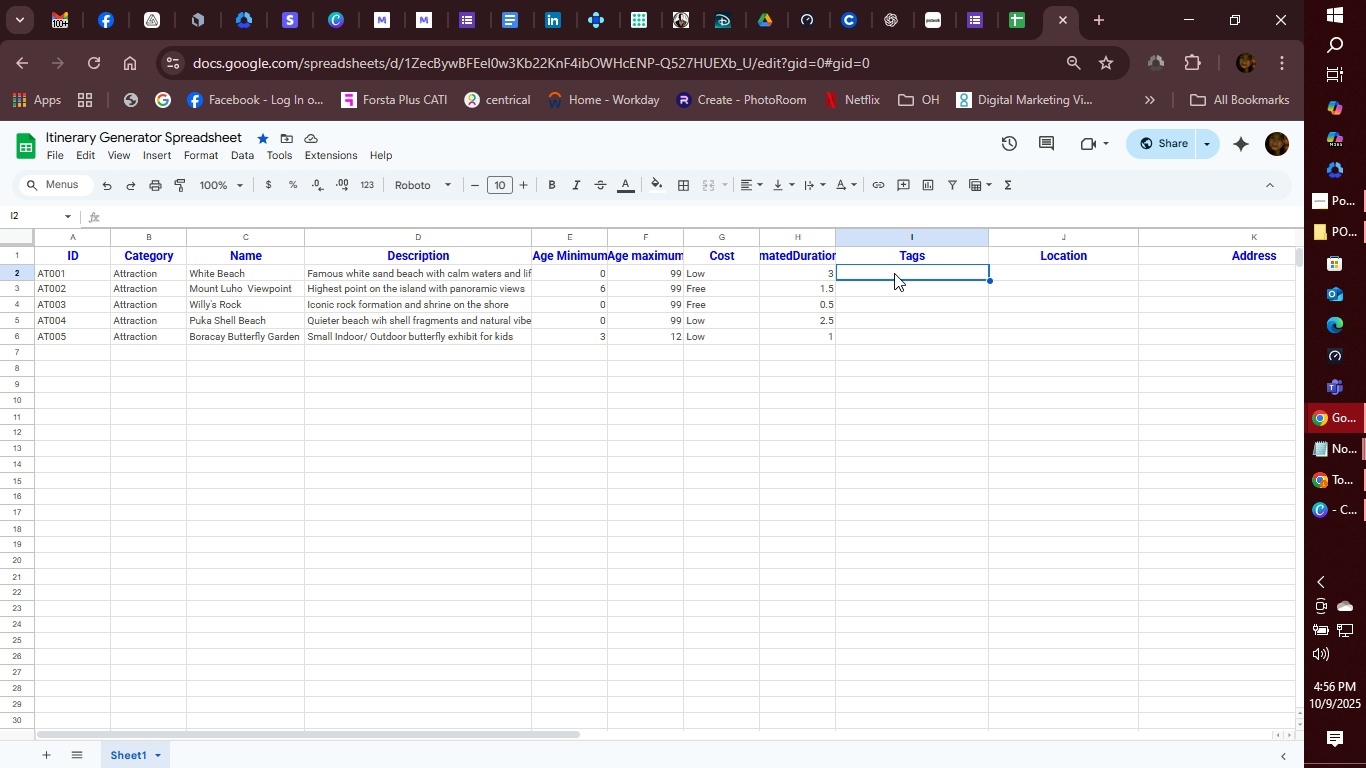 
type(beach, swimming, boardwalk)
 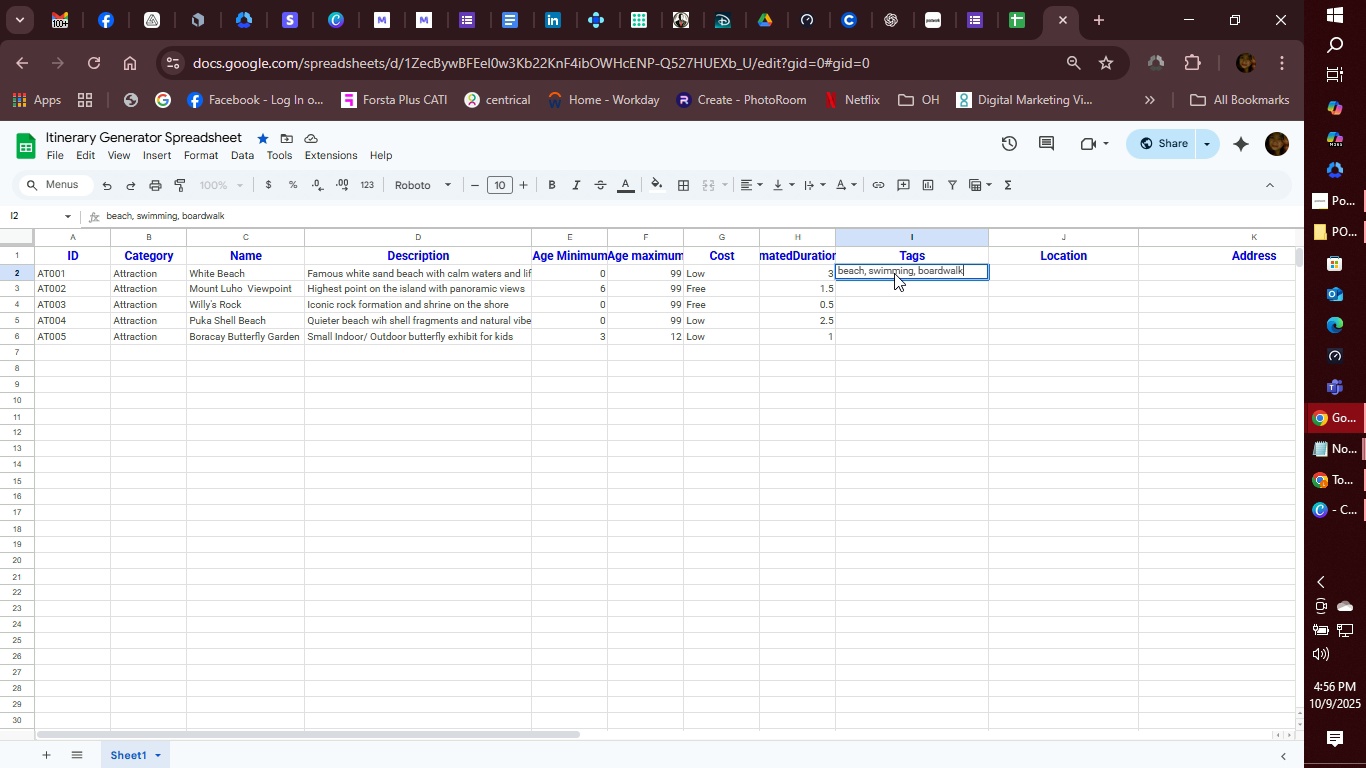 
type(viewpoint, hiking, scenic)
 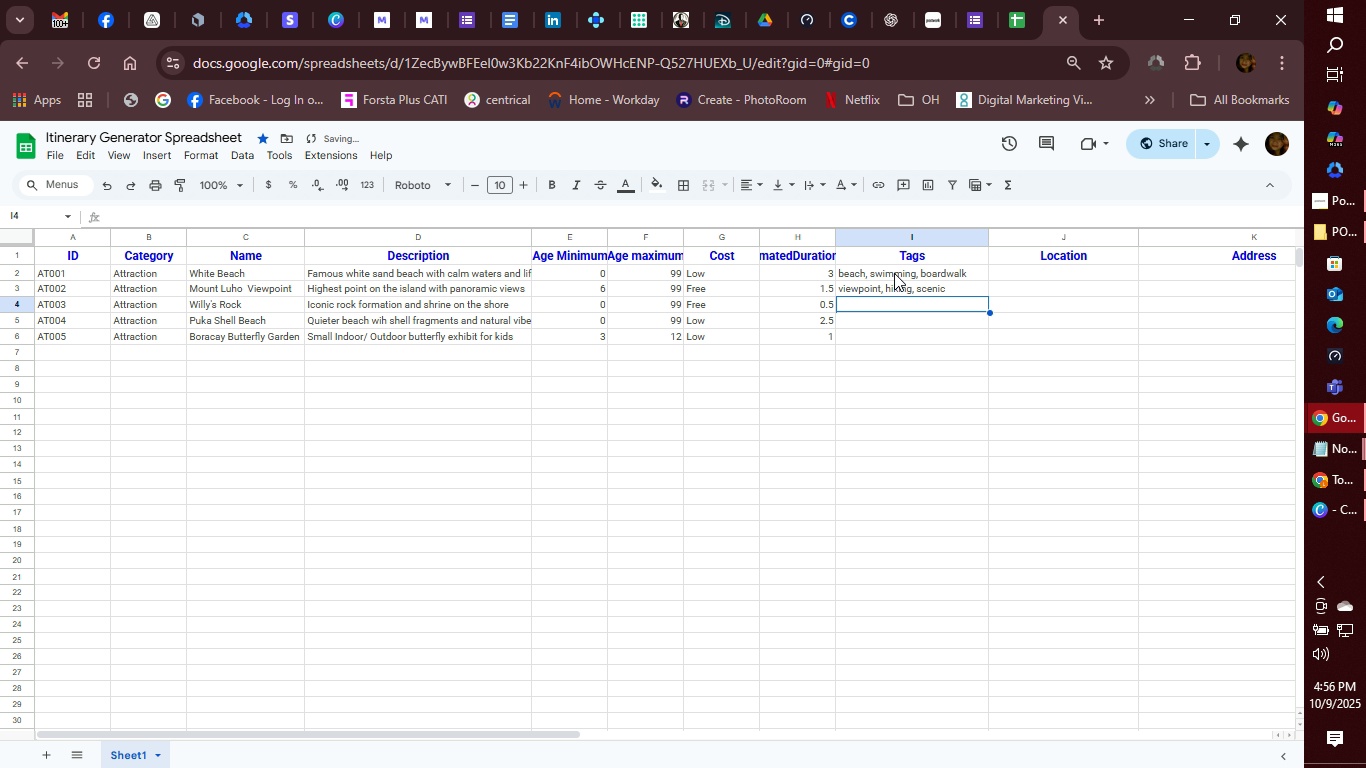 
key(Enter)
 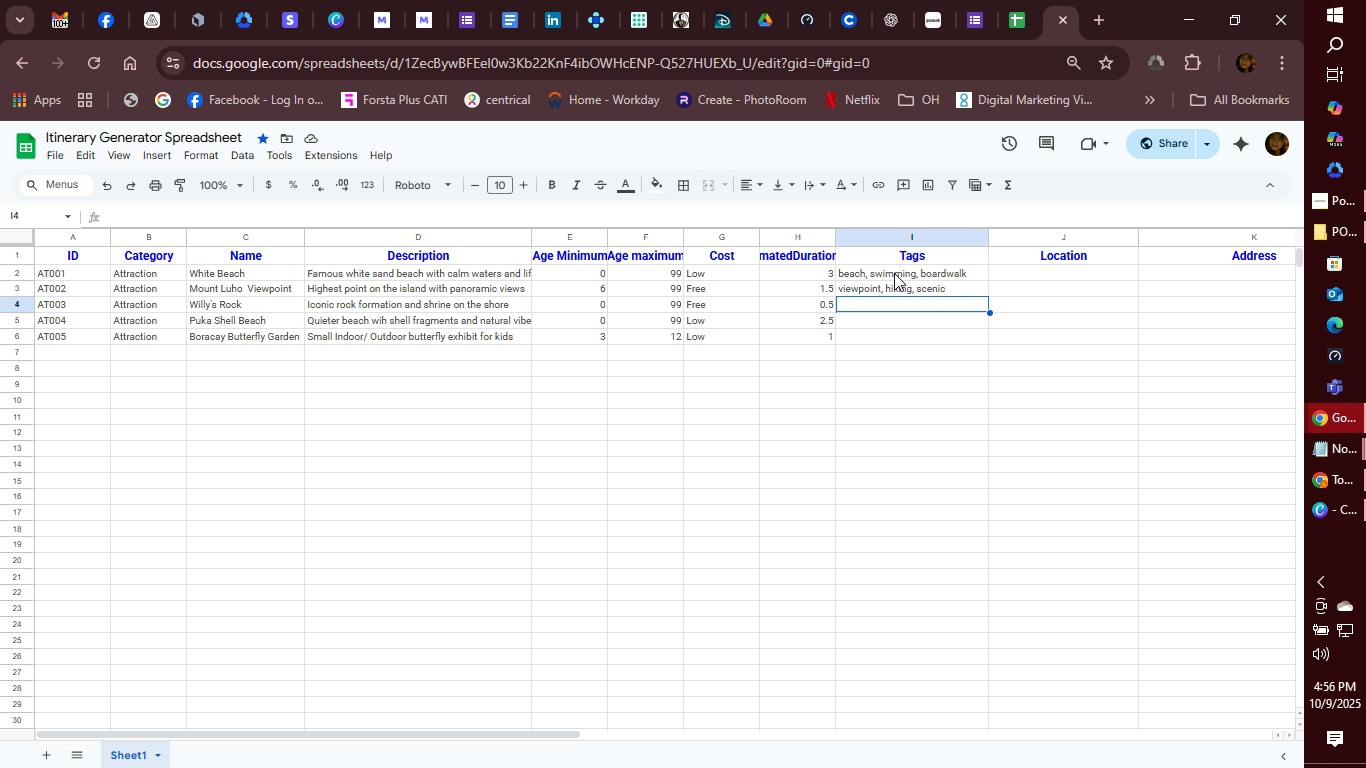 
wait(6.94)
 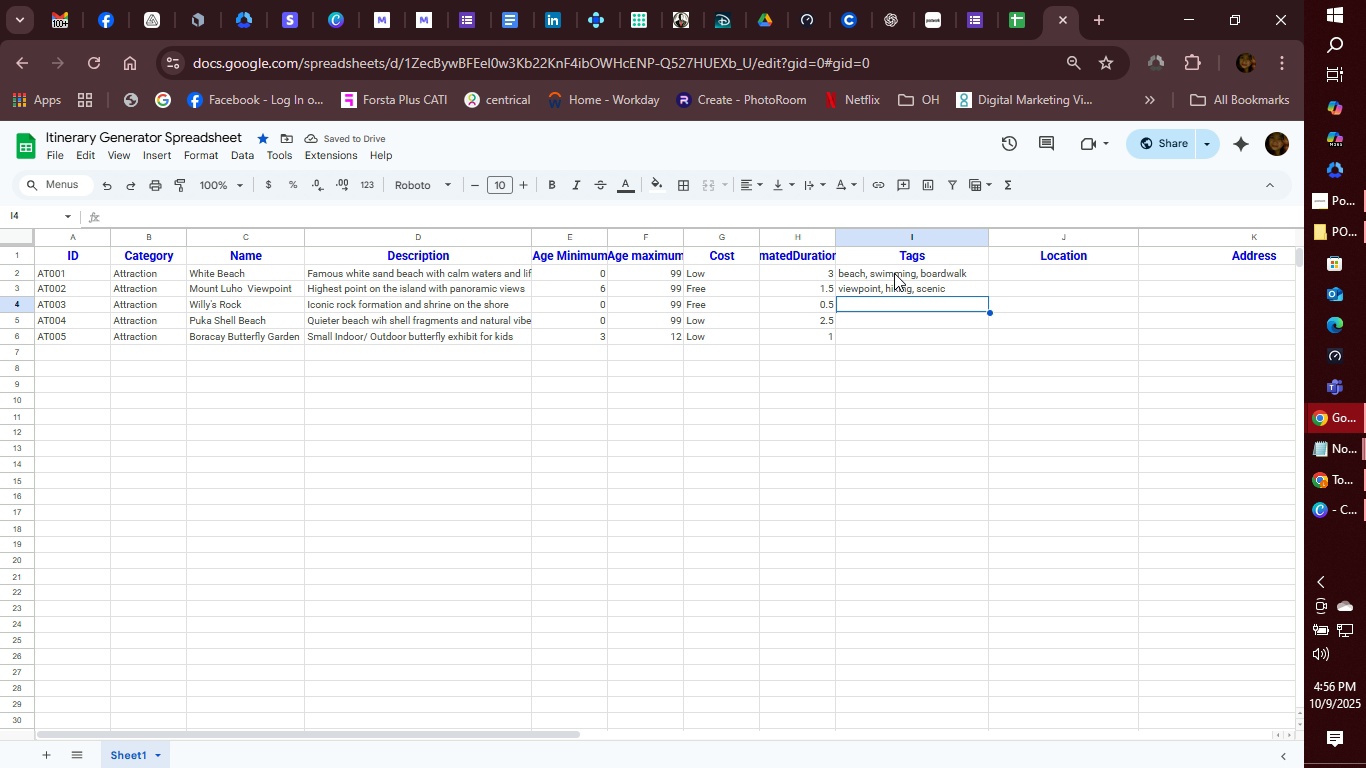 
type(landmark, photospot, rockformation)
 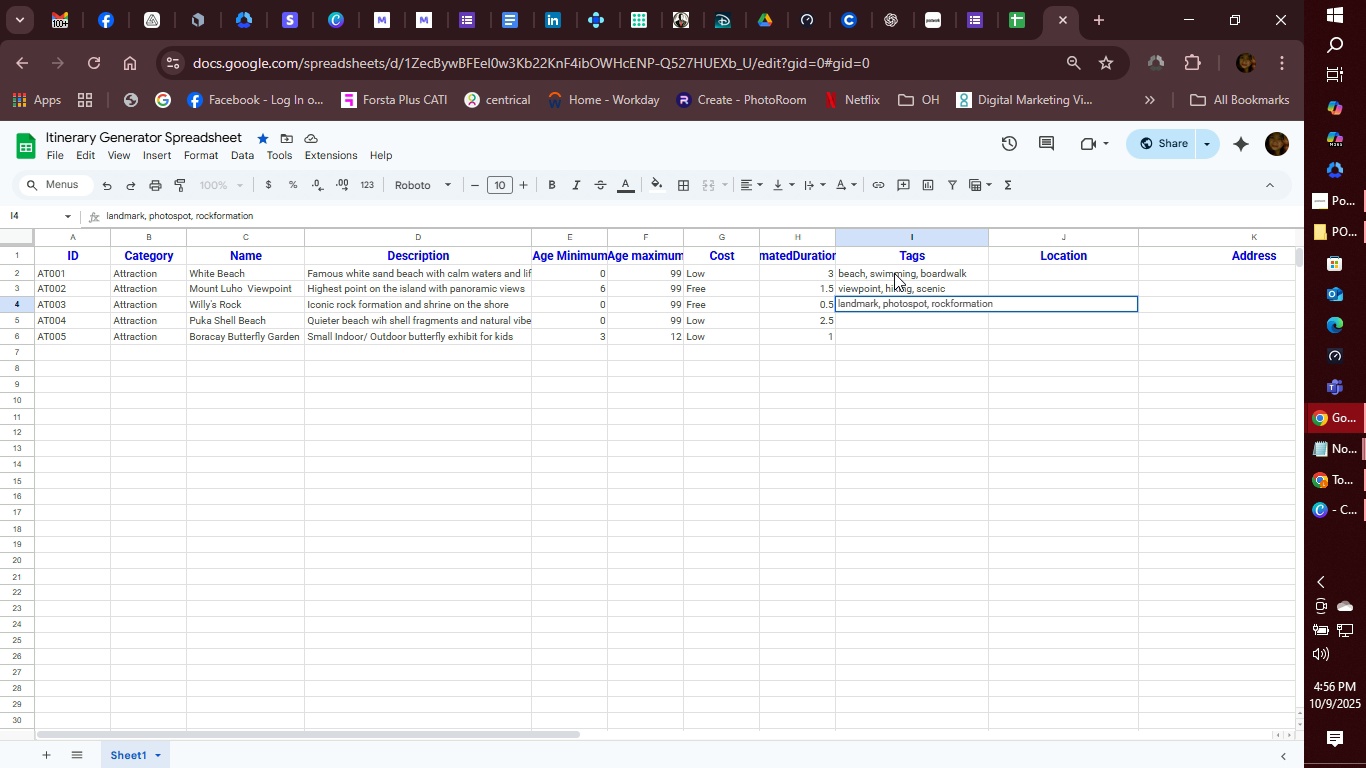 
key(Enter)
 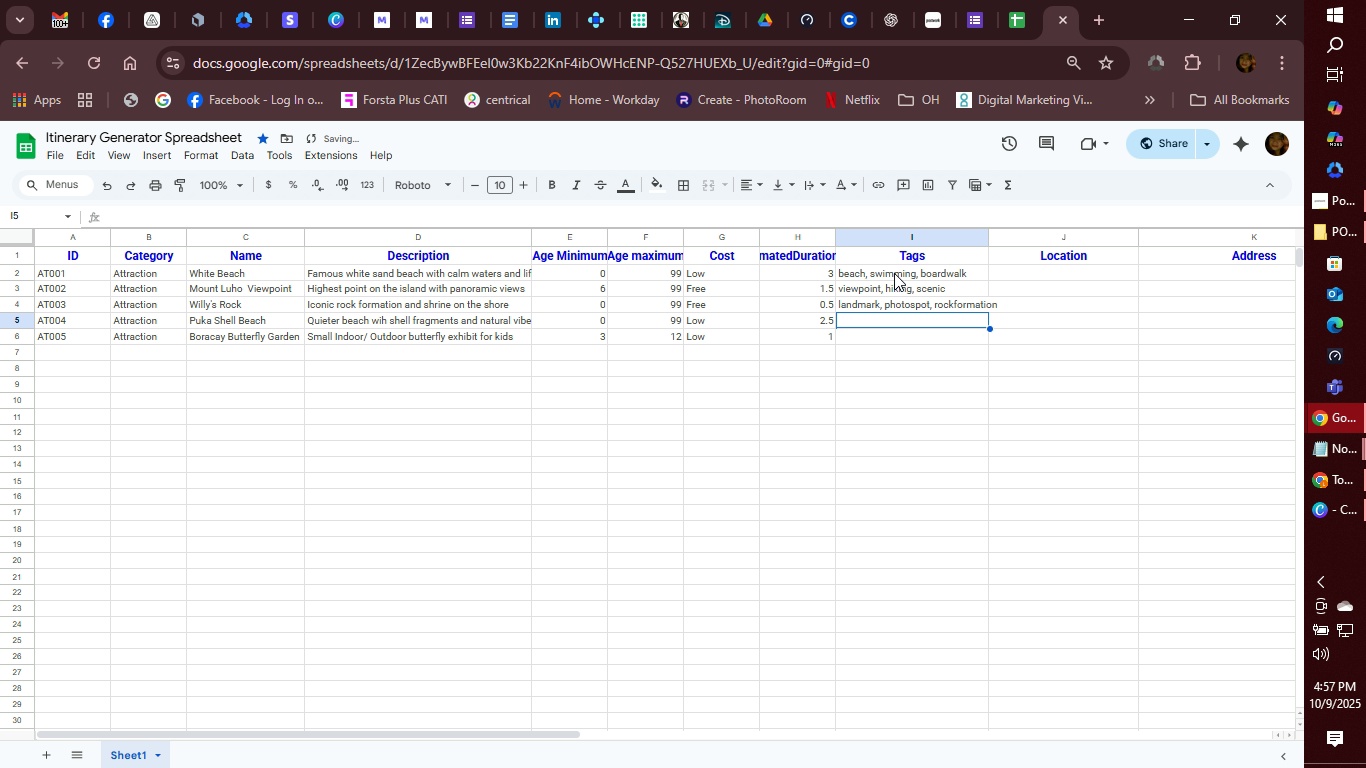 
type(beach, releac)
key(Backspace)
type(xation)
 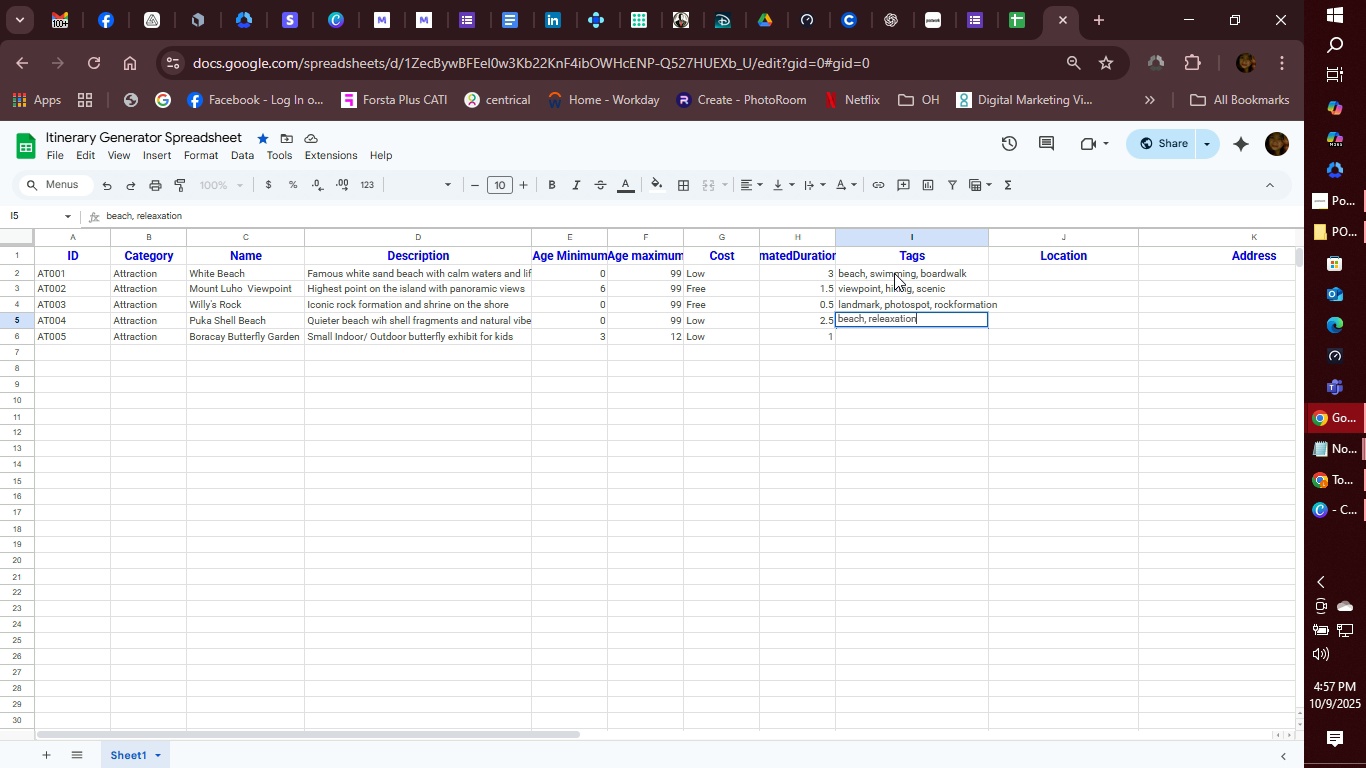 
type(, nature)
 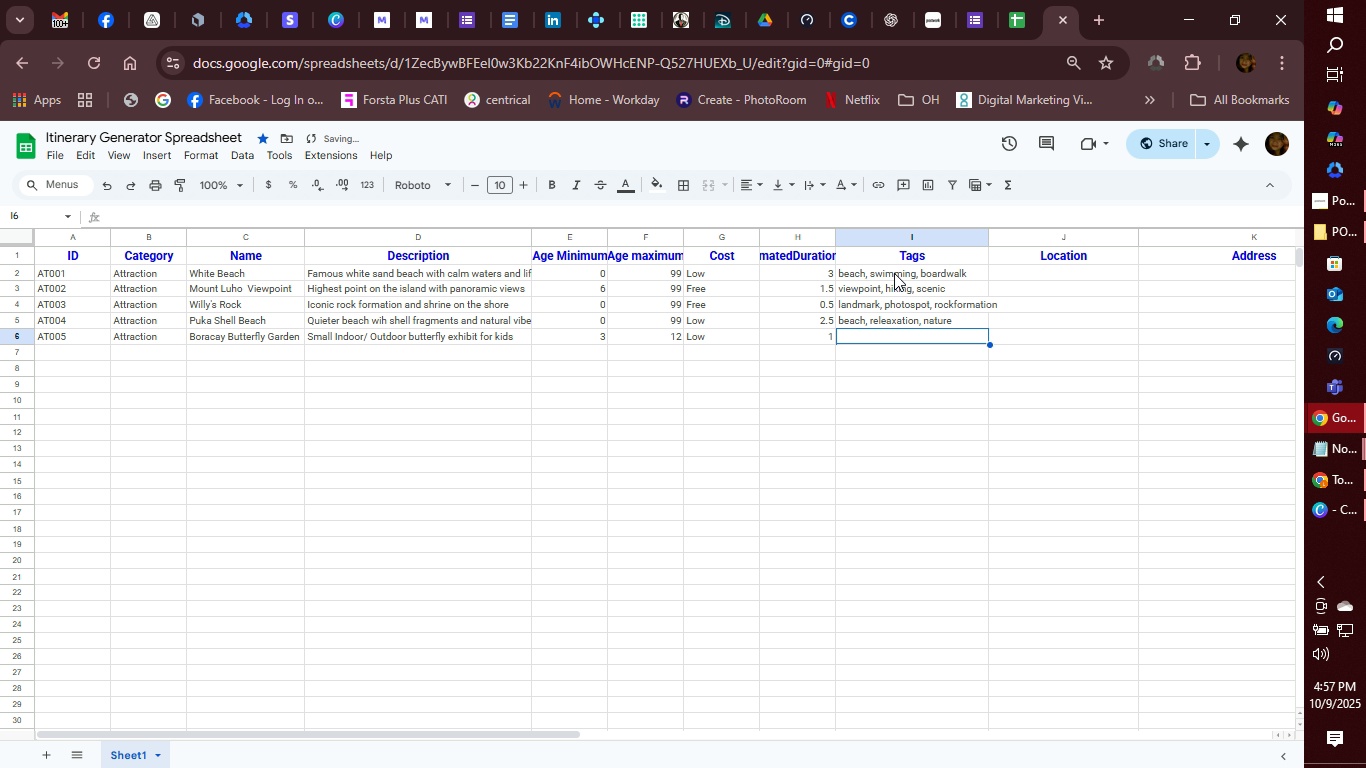 
key(Enter)
 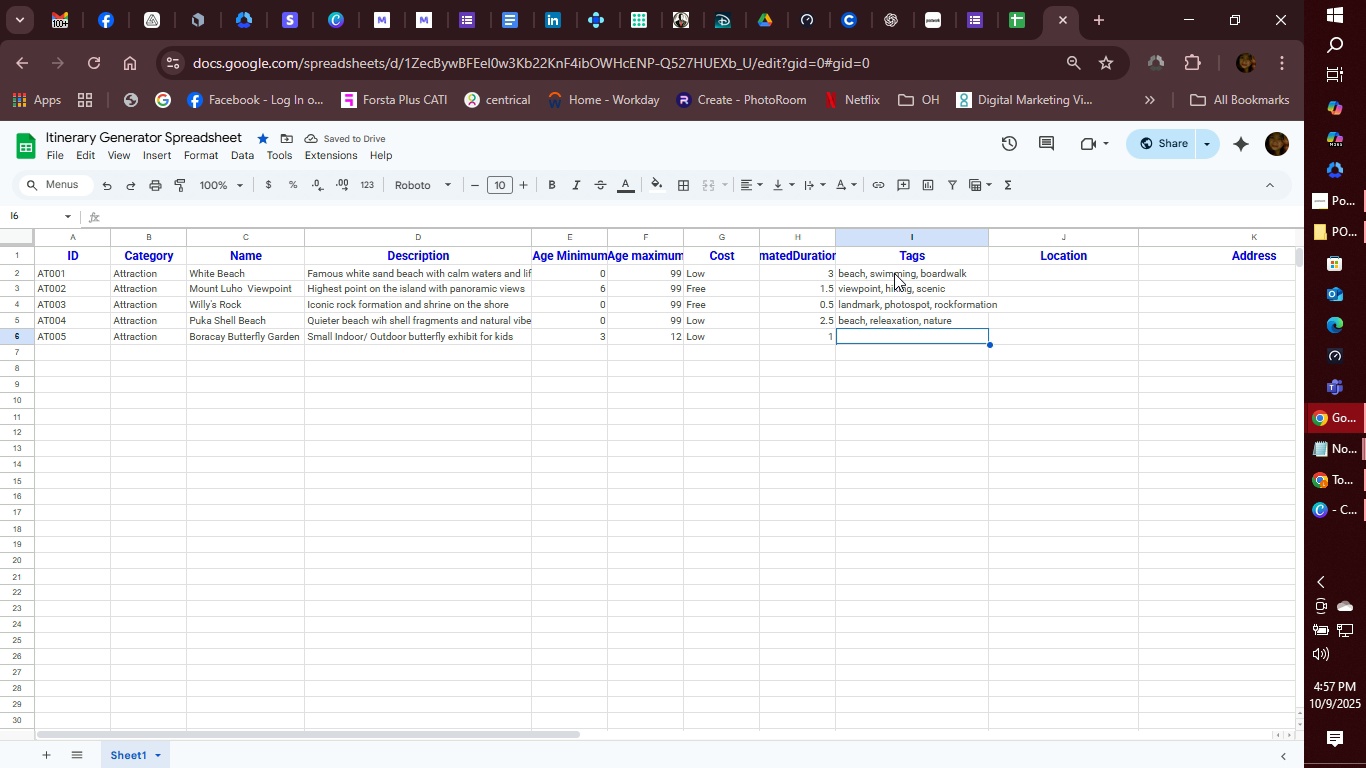 
wait(5.46)
 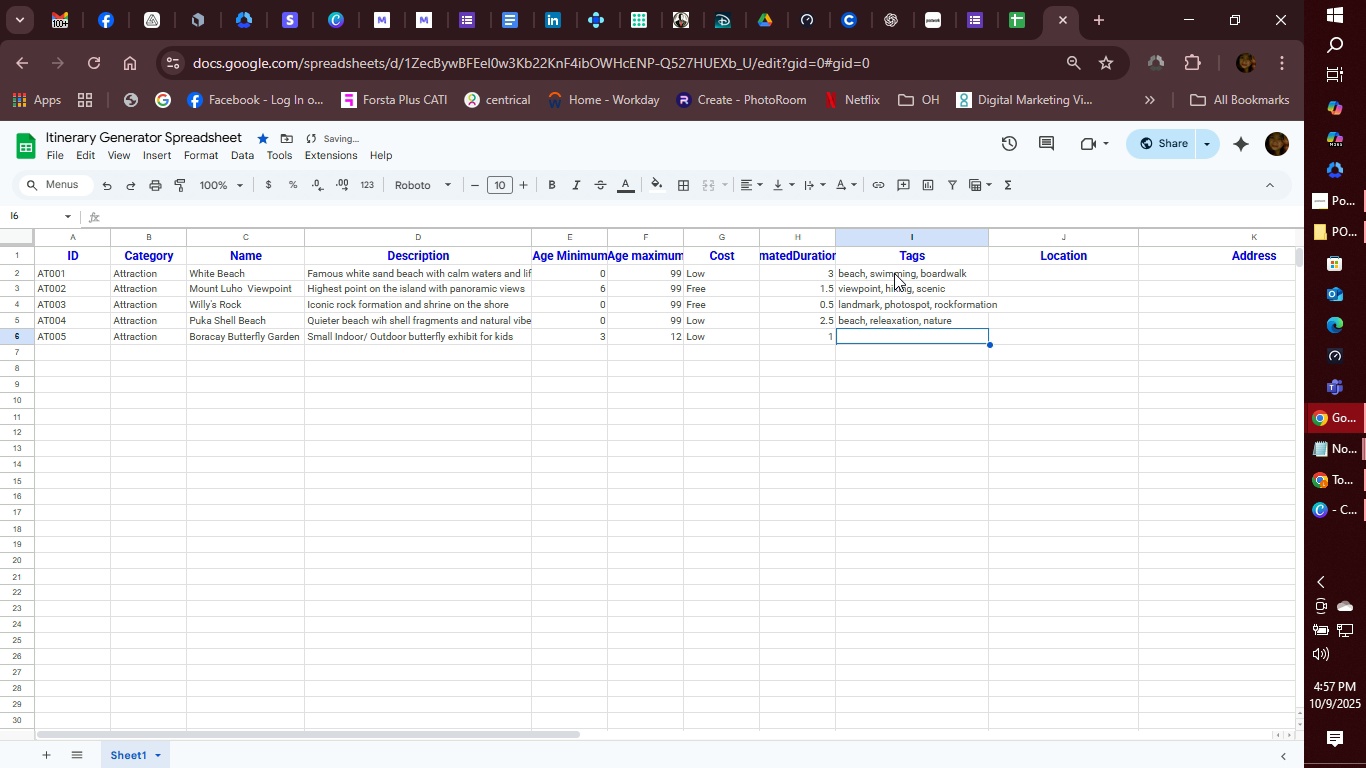 
type(butterfly,e)
key(Backspace)
type( education, kids)
 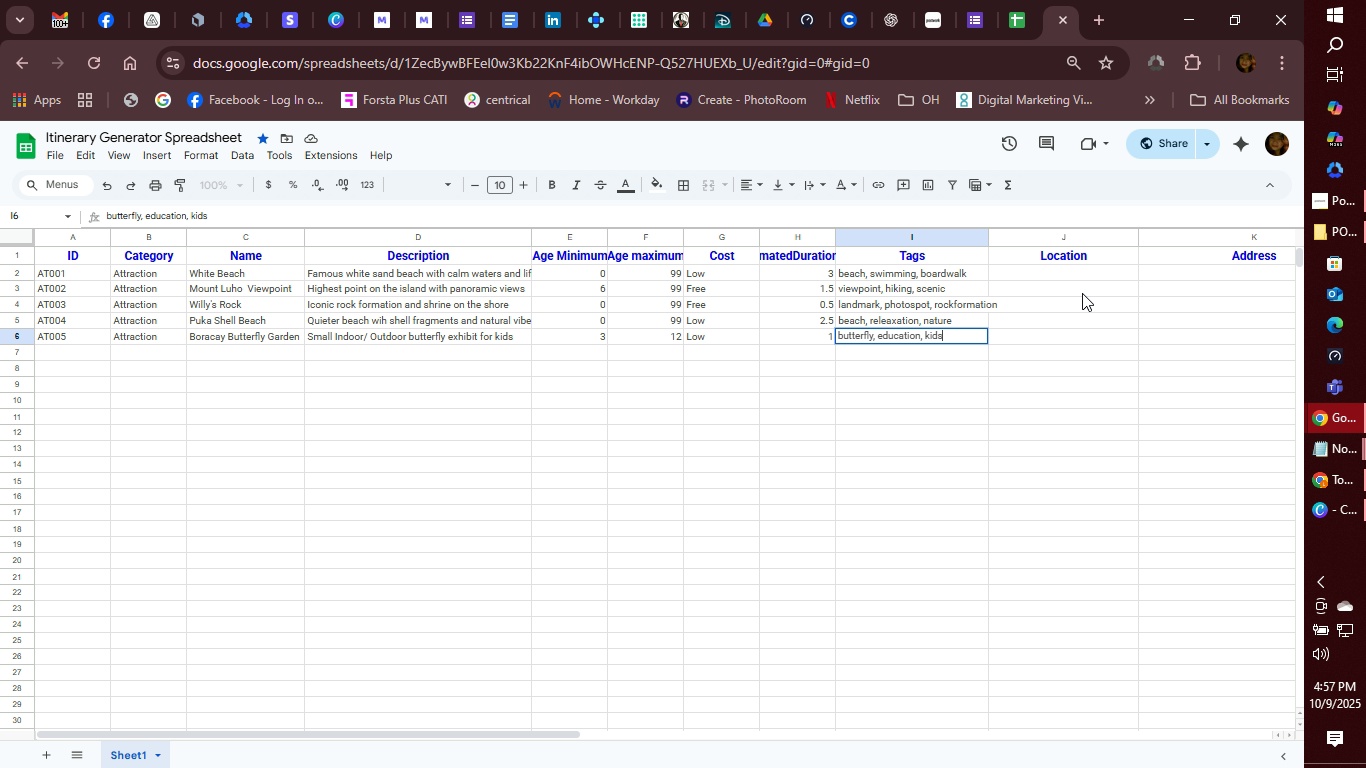 
left_click([1107, 269])
 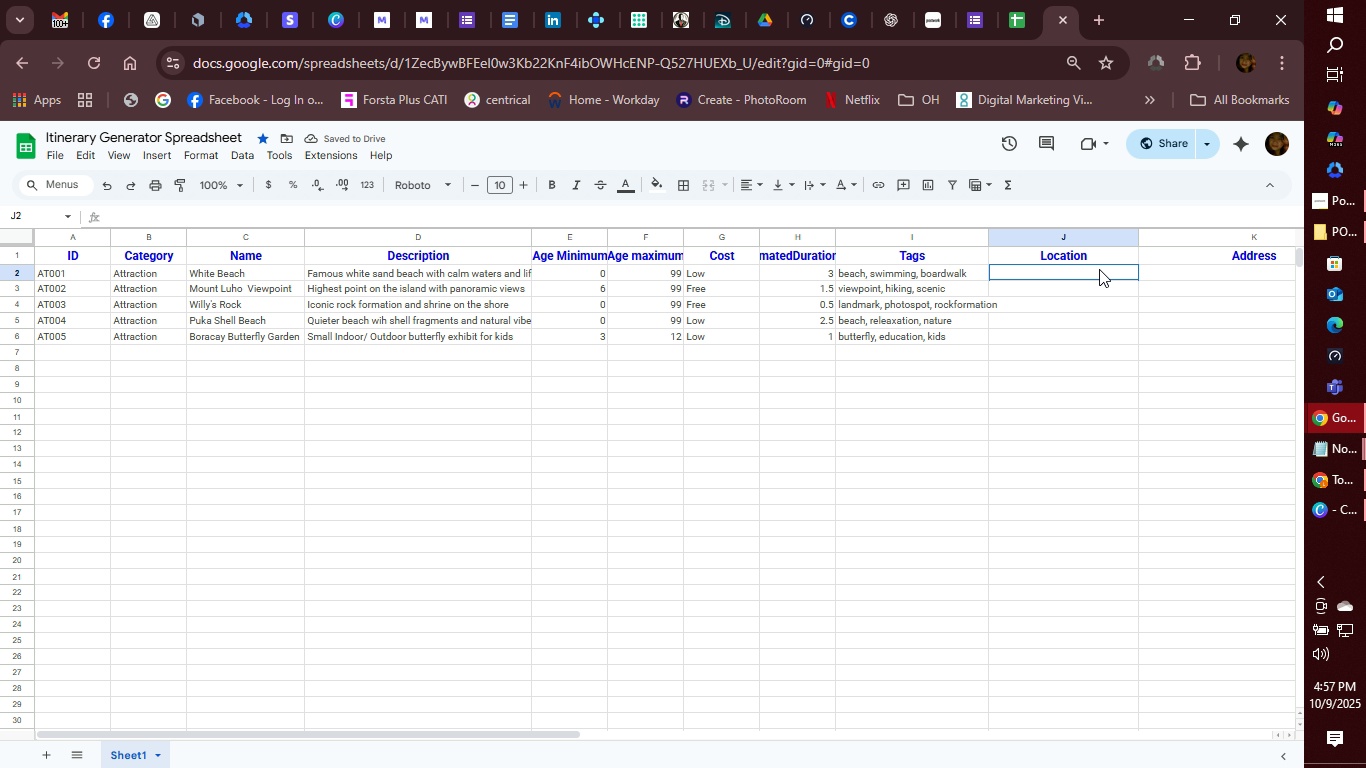 
left_click([1099, 389])
 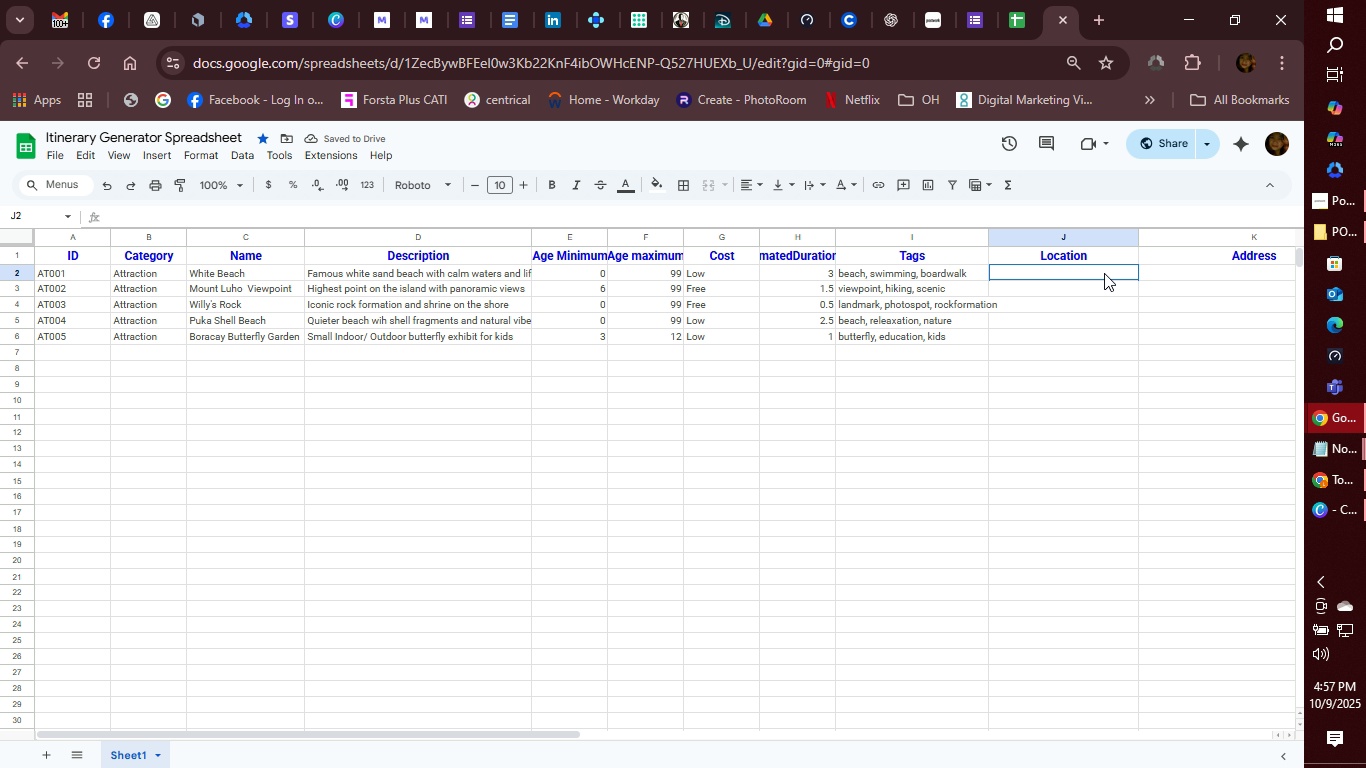 
left_click([1104, 273])
 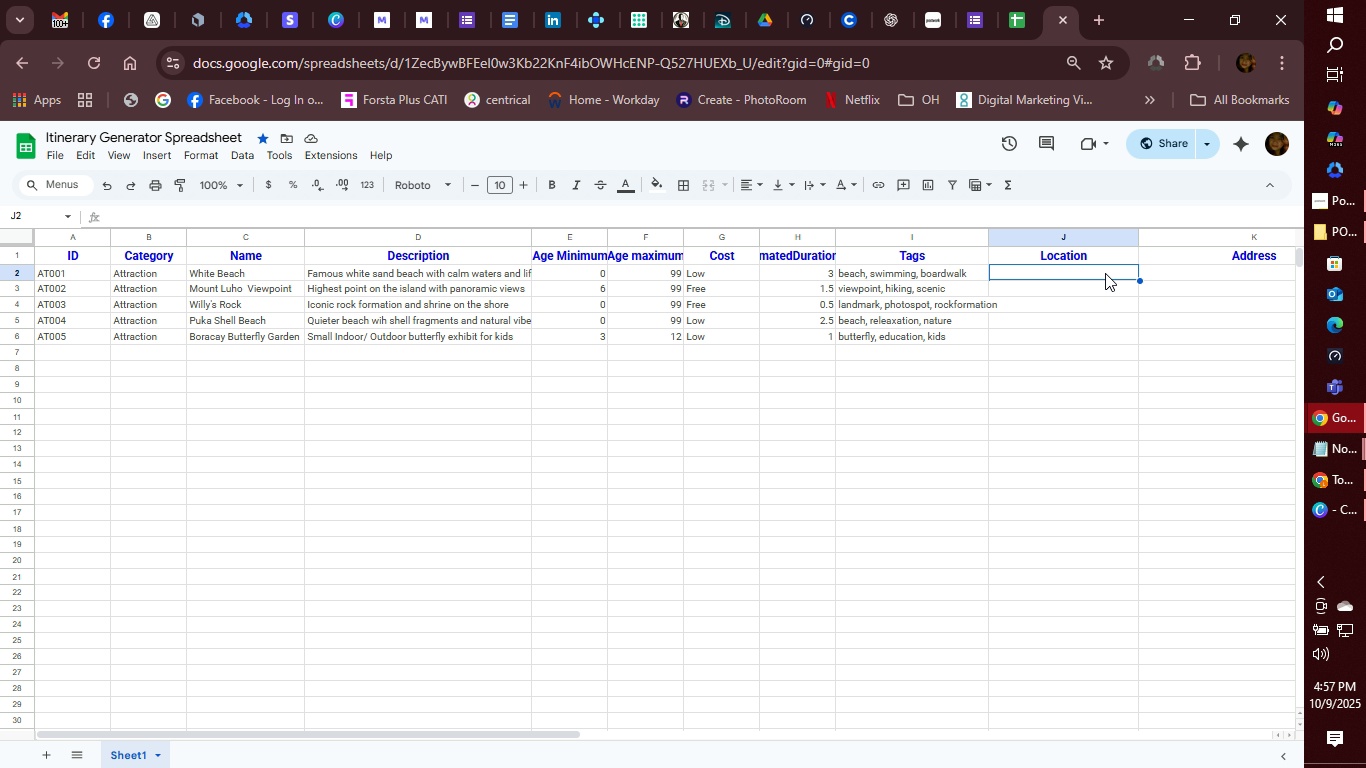 
type(Boracay)
 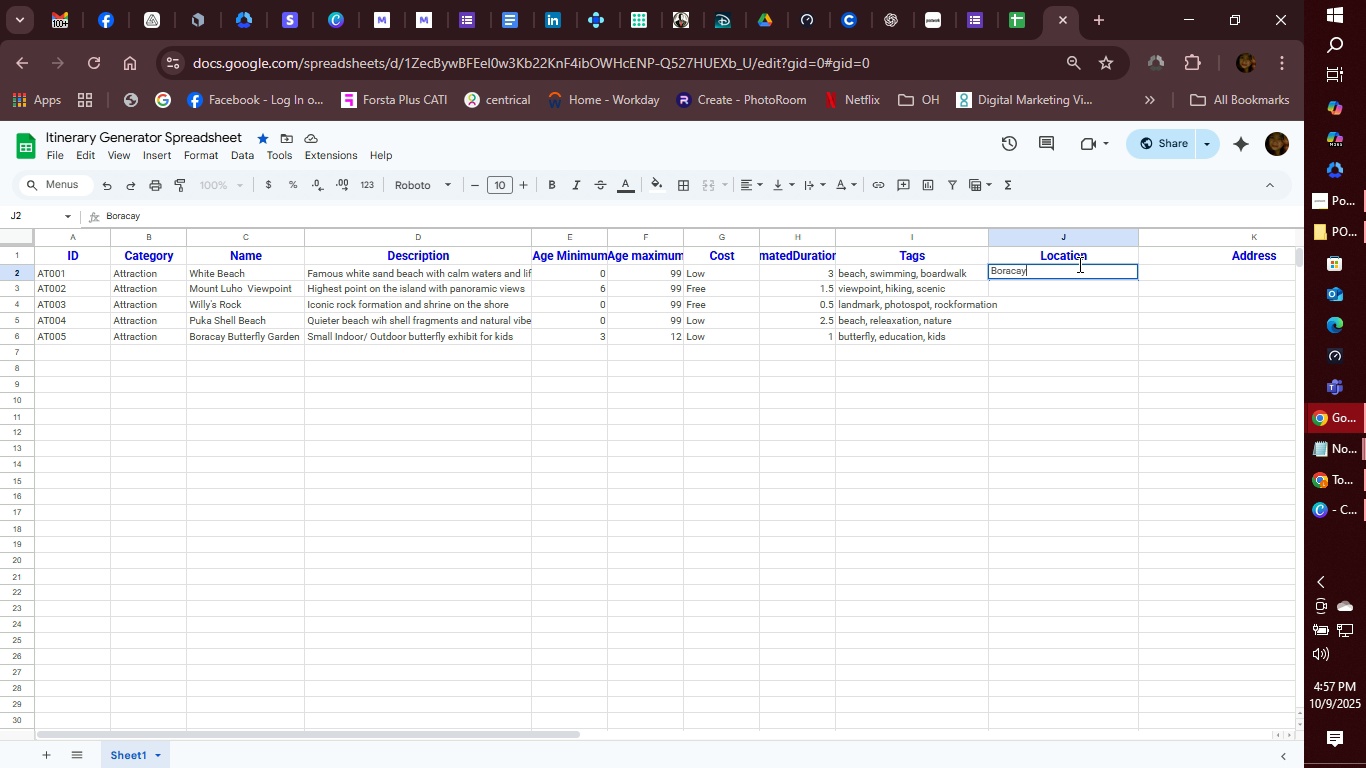 
left_click([1088, 234])
 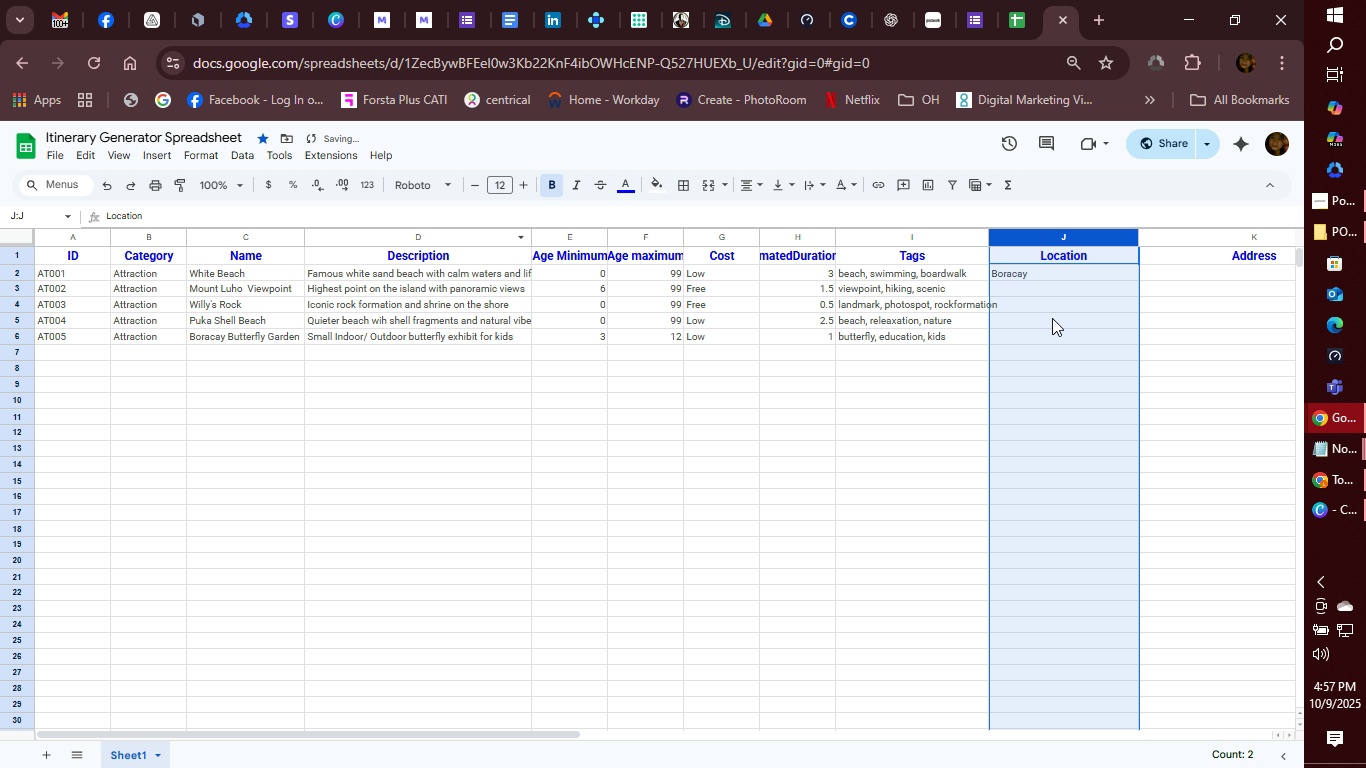 
left_click([1061, 276])
 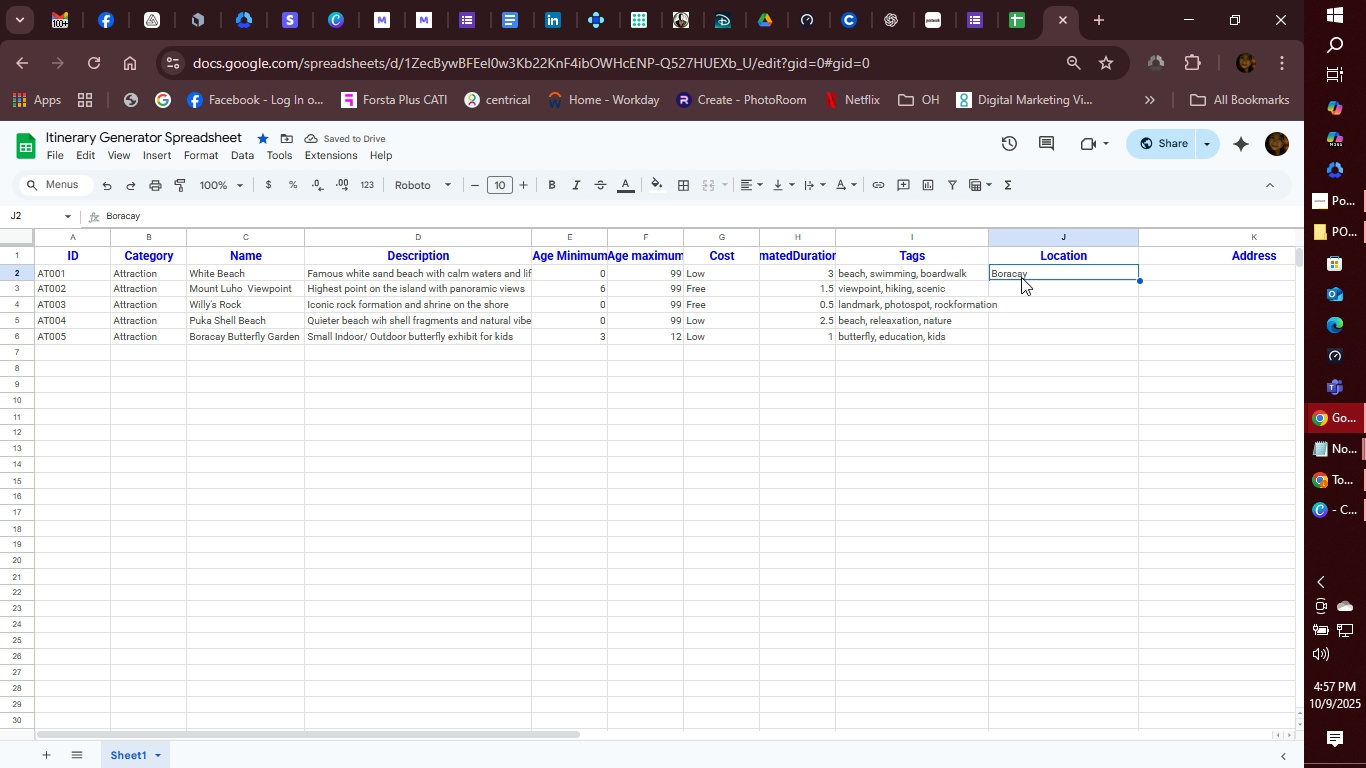 
left_click([1021, 277])
 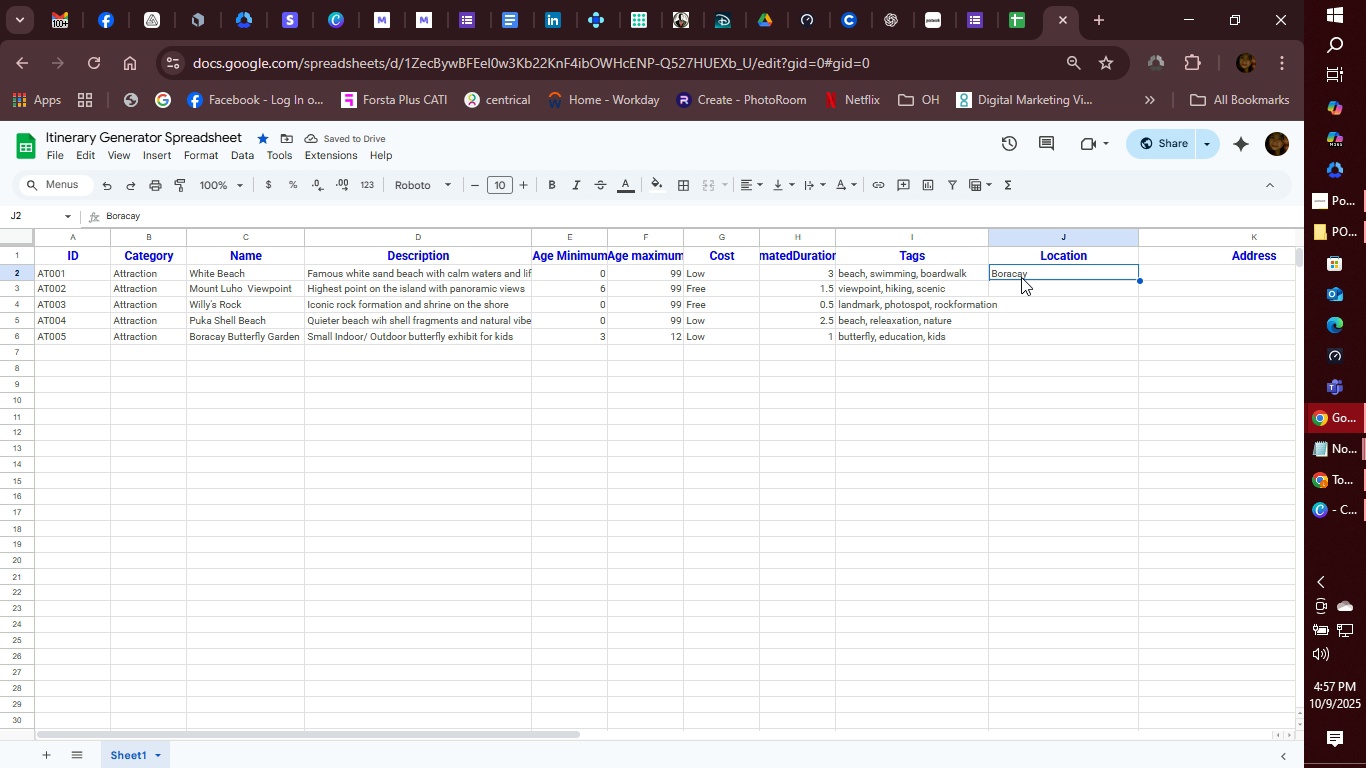 
key(Control+C)
 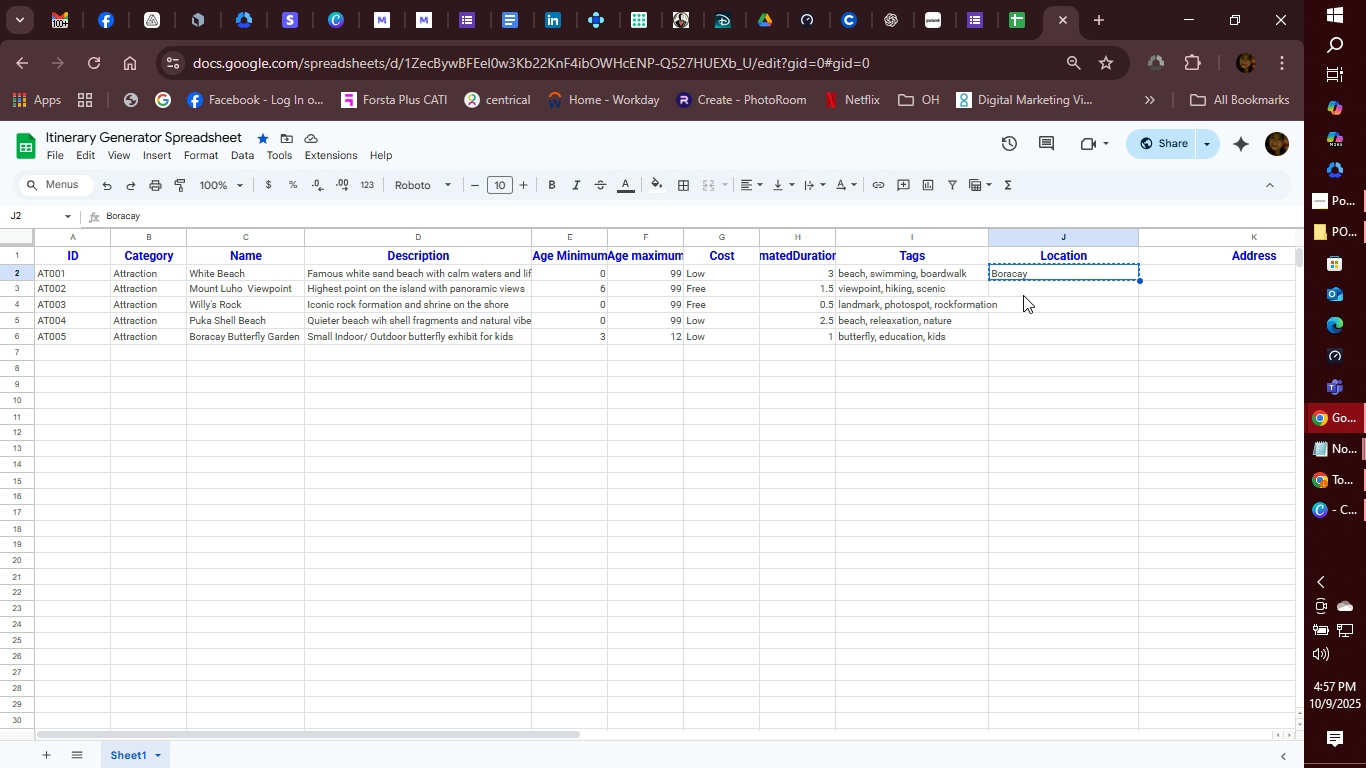 
left_click([1023, 295])
 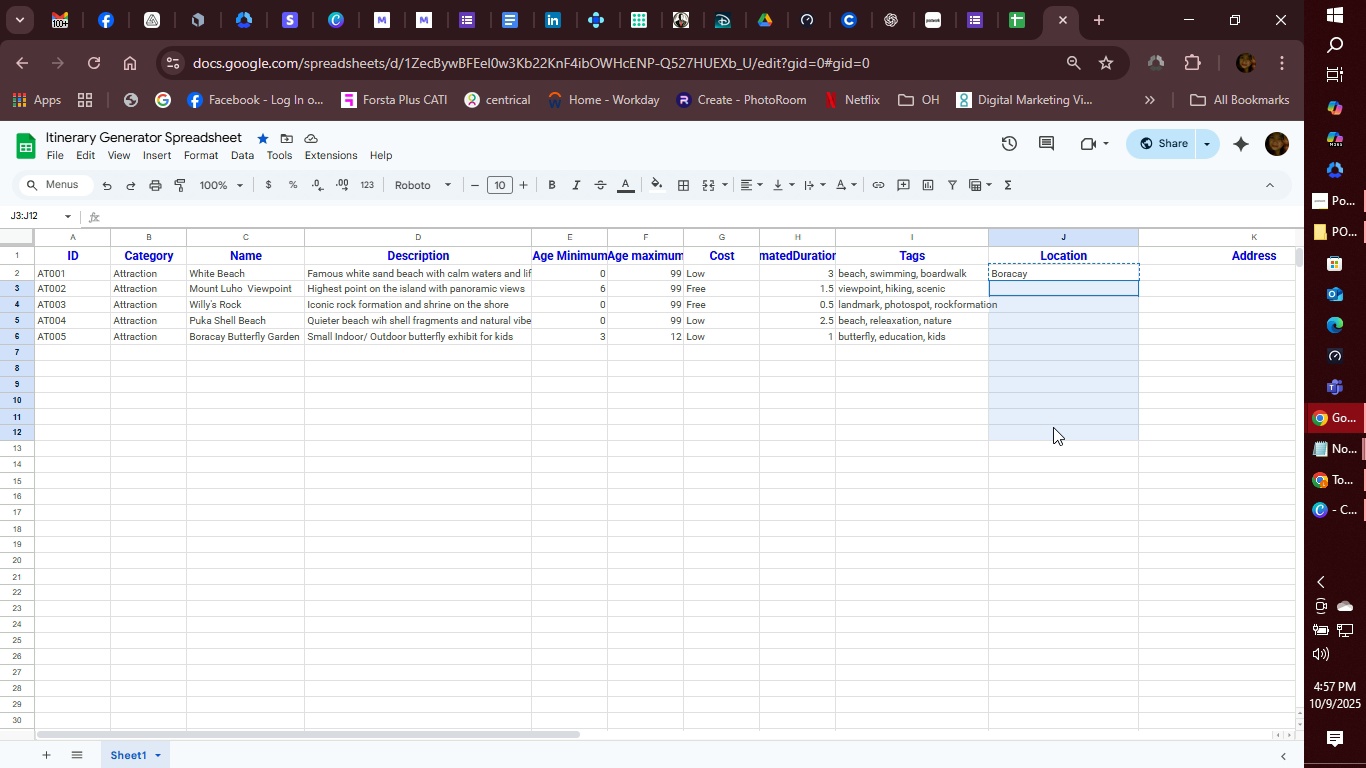 
wait(5.01)
 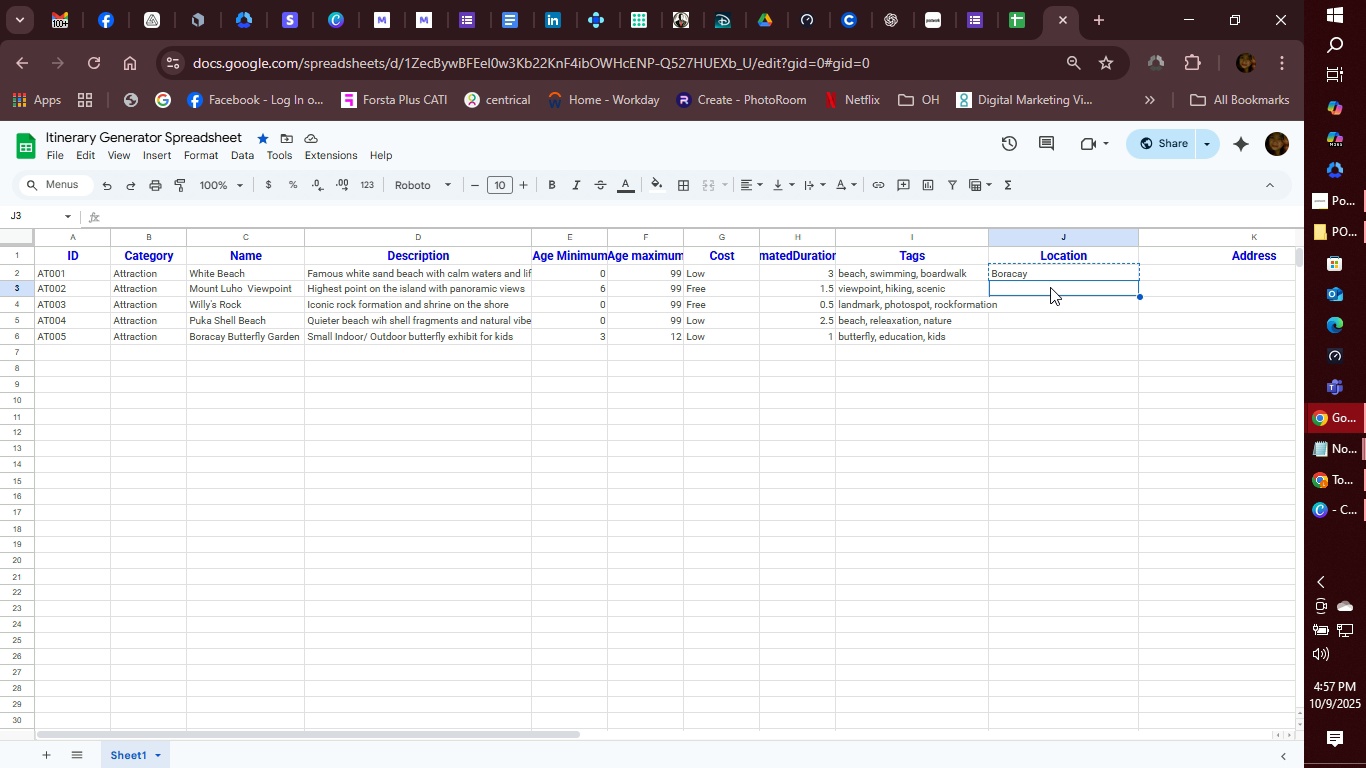 
key(Control+V)
 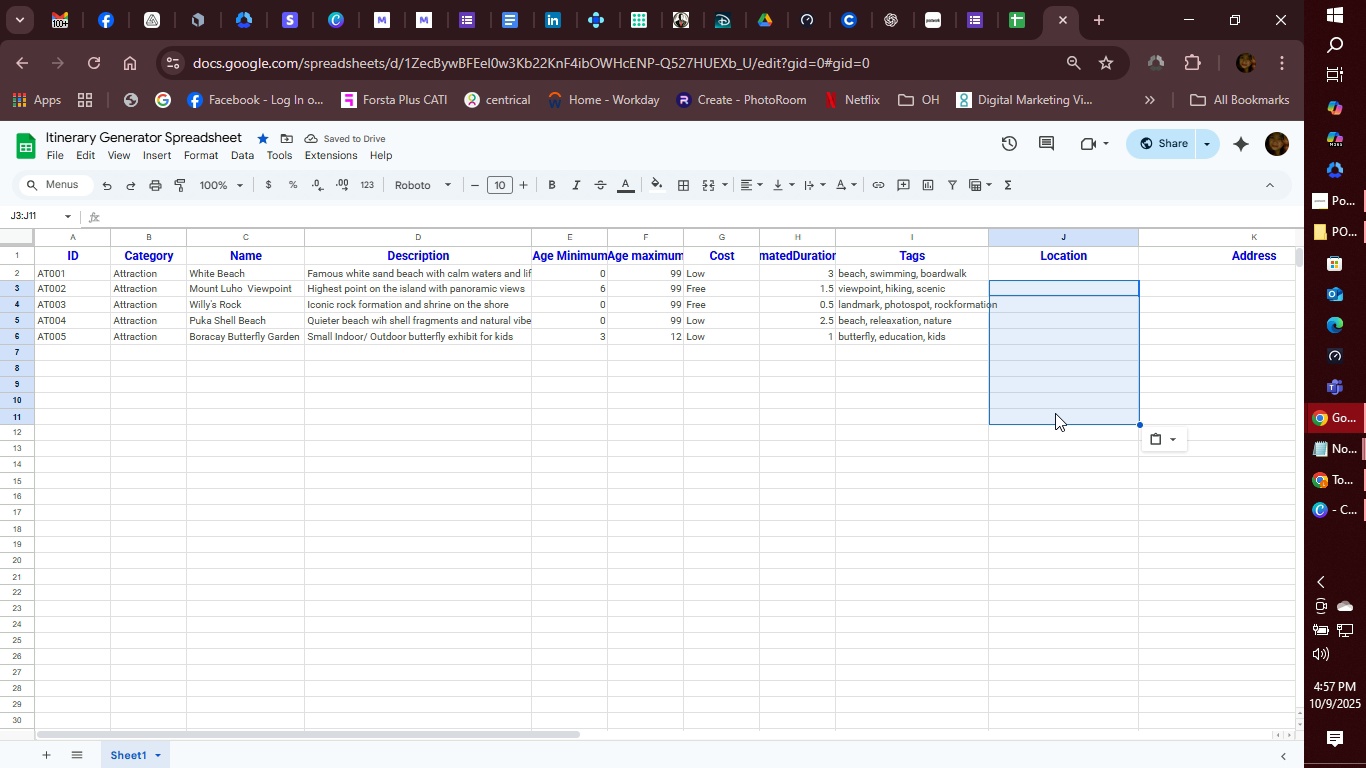 
left_click([1054, 442])
 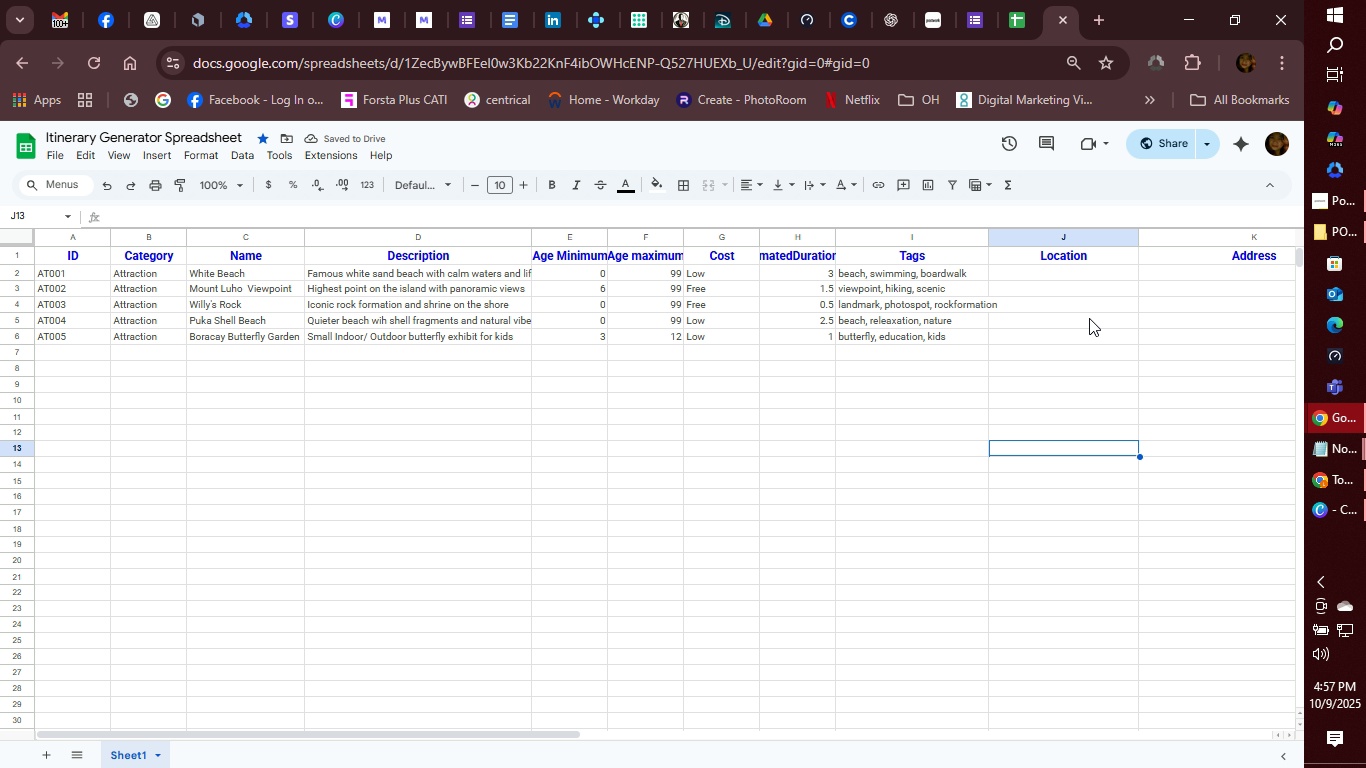 
left_click([1076, 304])
 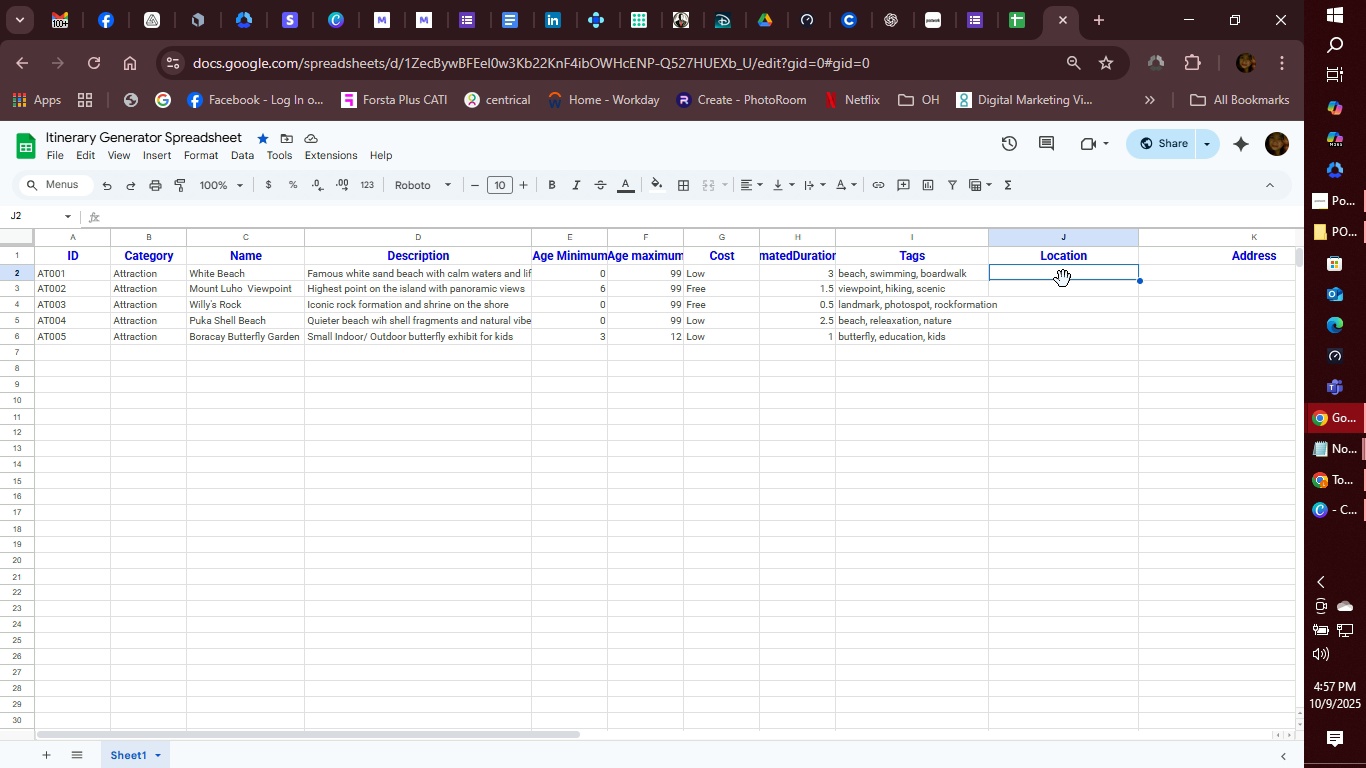 
left_click([1063, 279])
 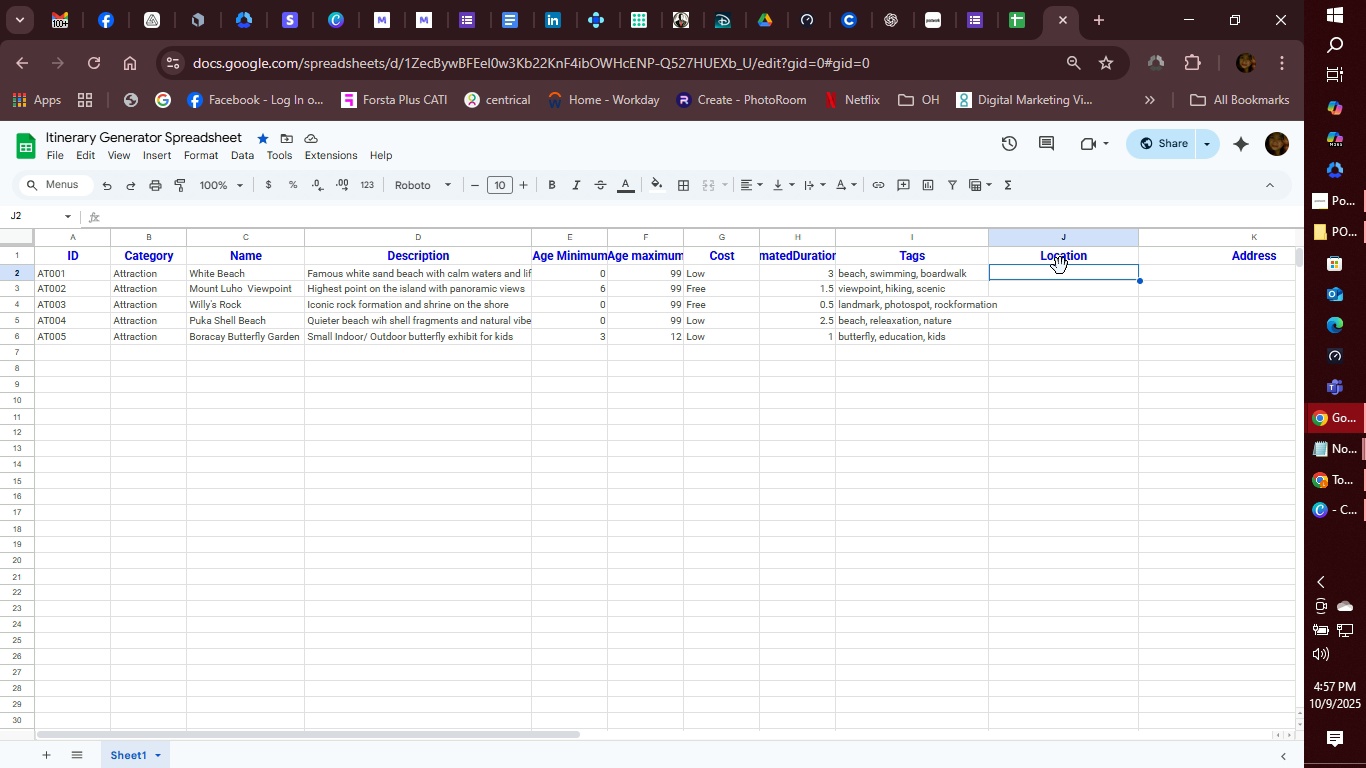 
left_click([1060, 266])
 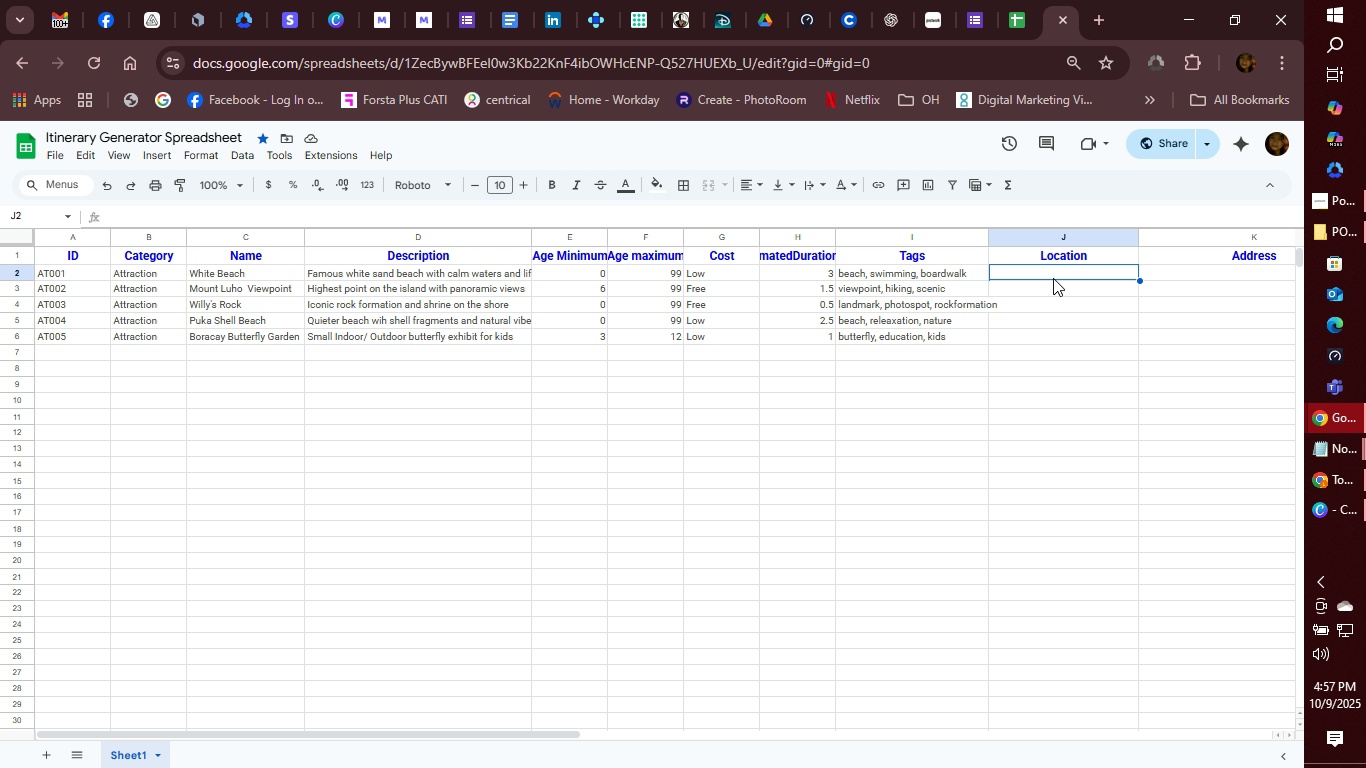 
left_click([1053, 278])
 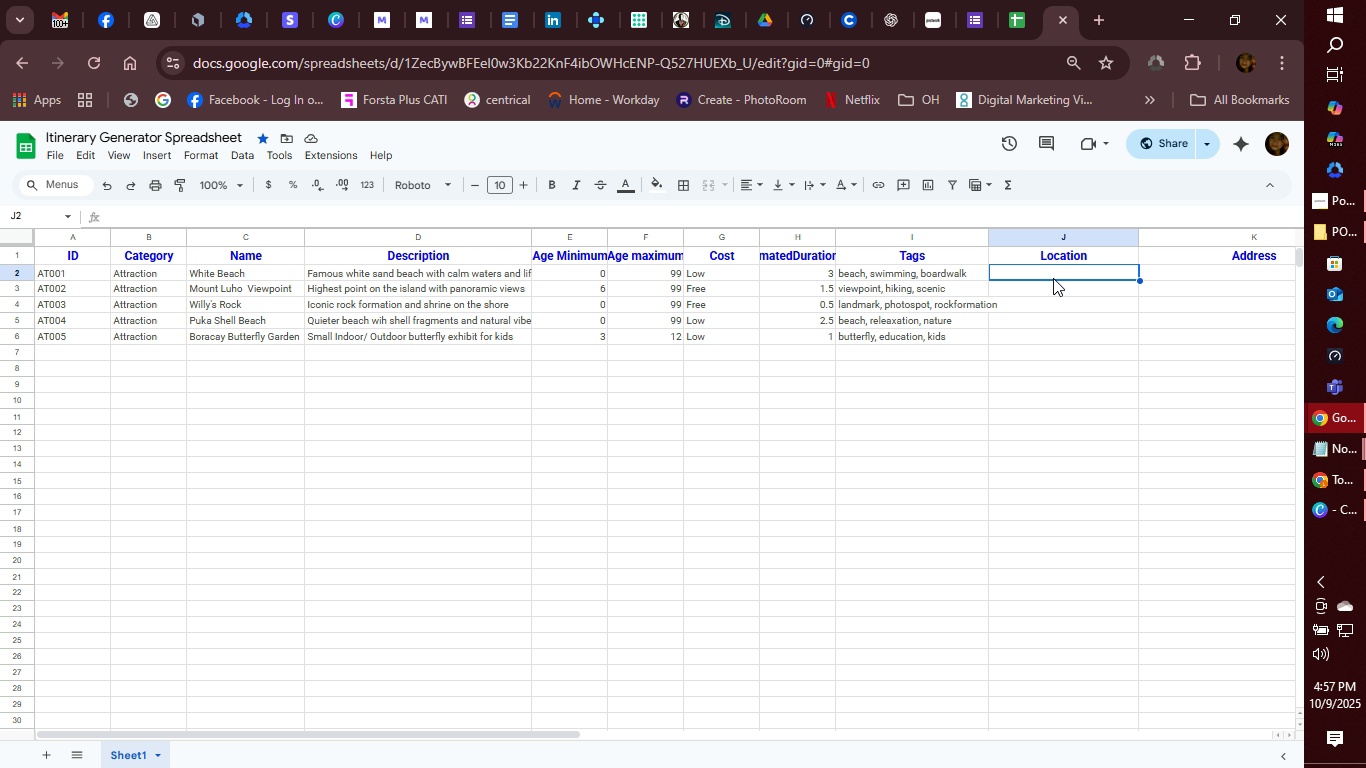 
key(Control+V)
 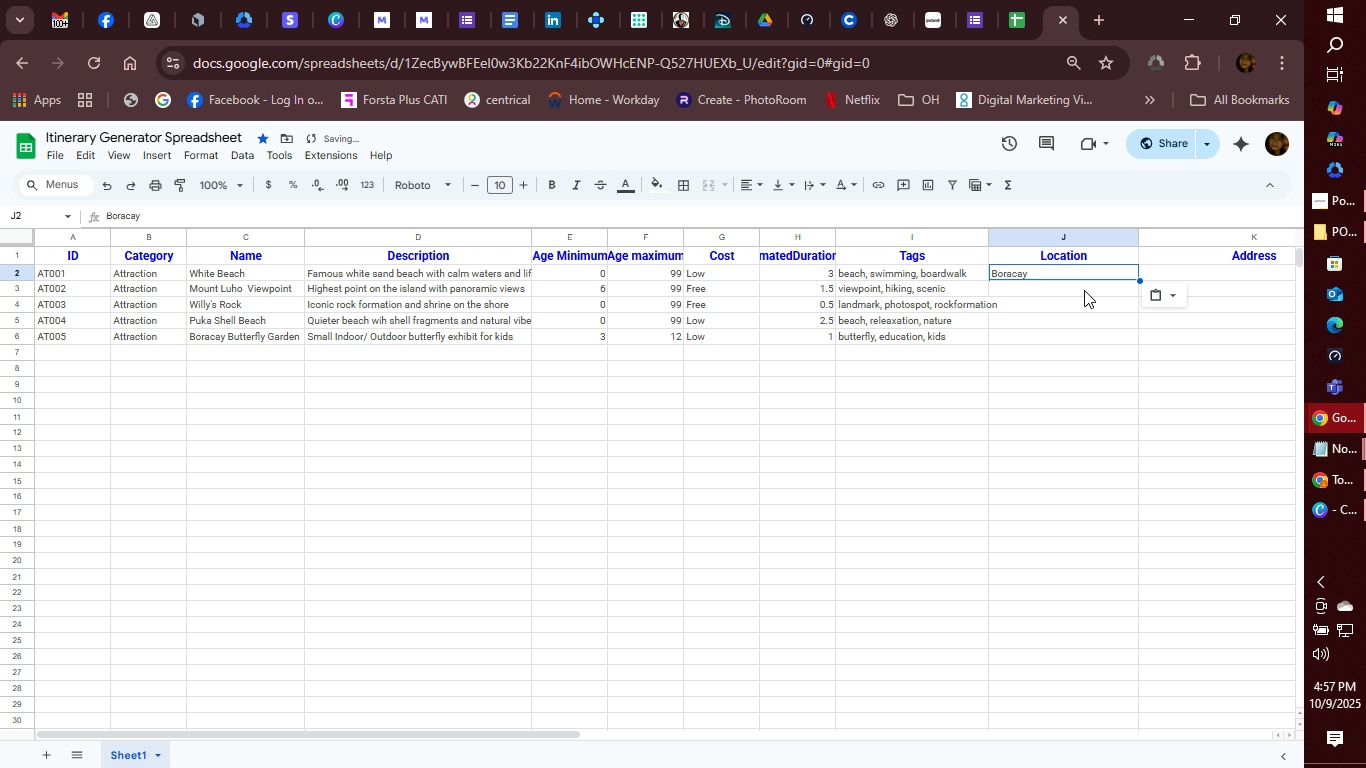 
left_click([1084, 290])
 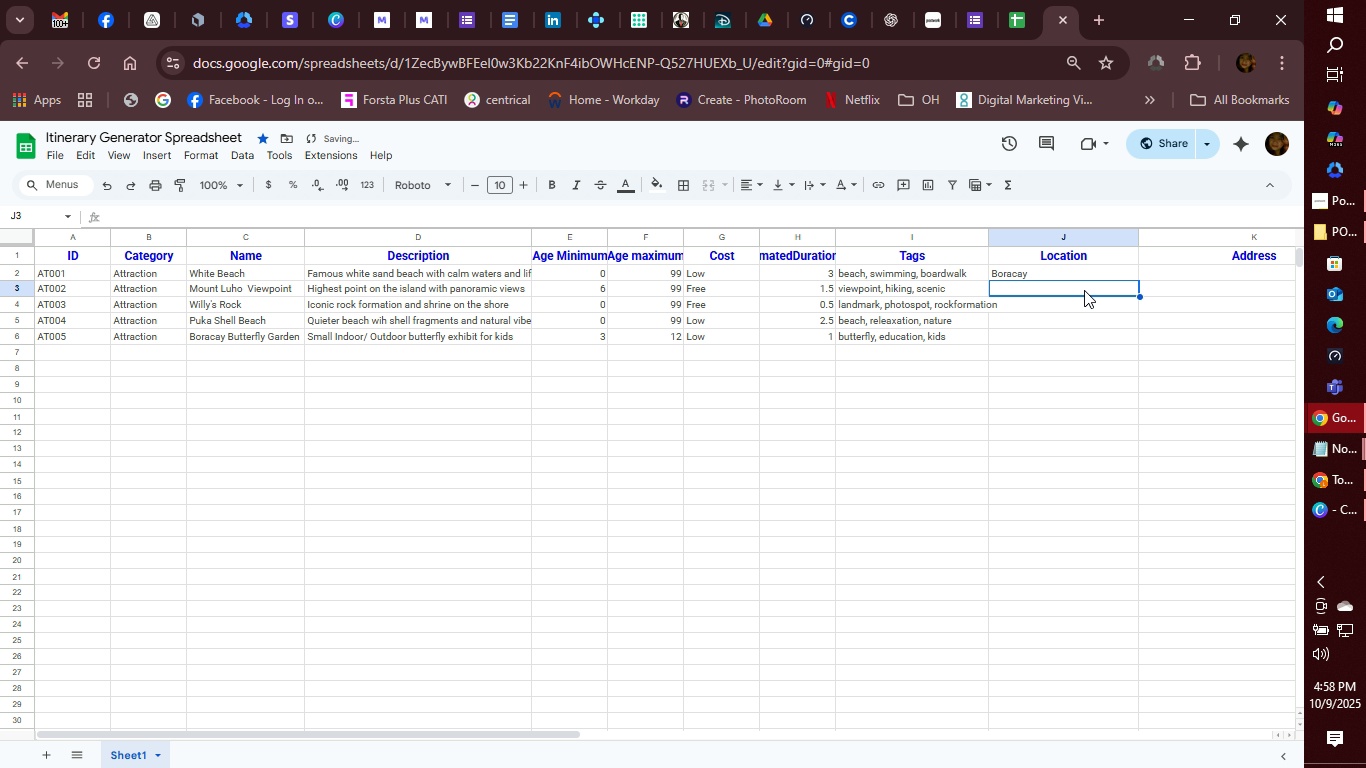 
hold_key(key=ControlLeft, duration=0.49)
 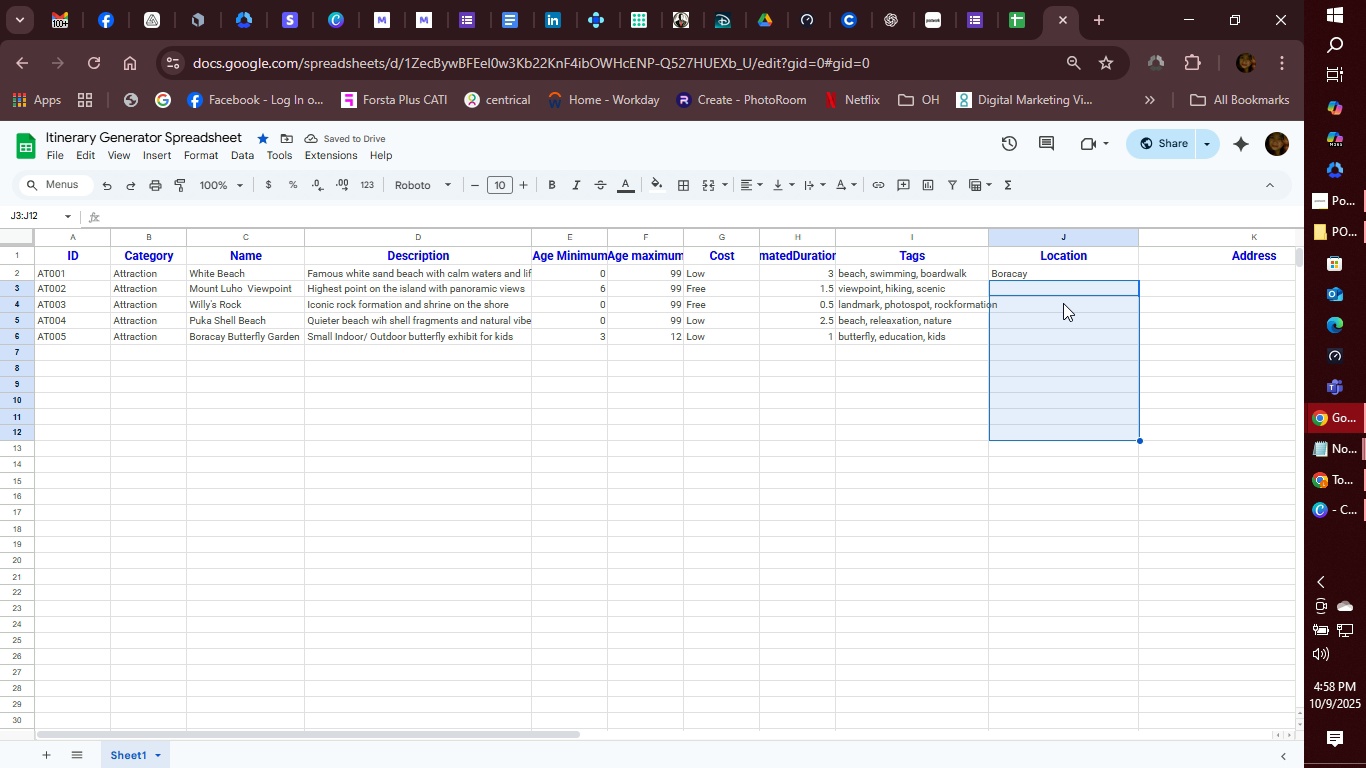 
left_click([1064, 292])
 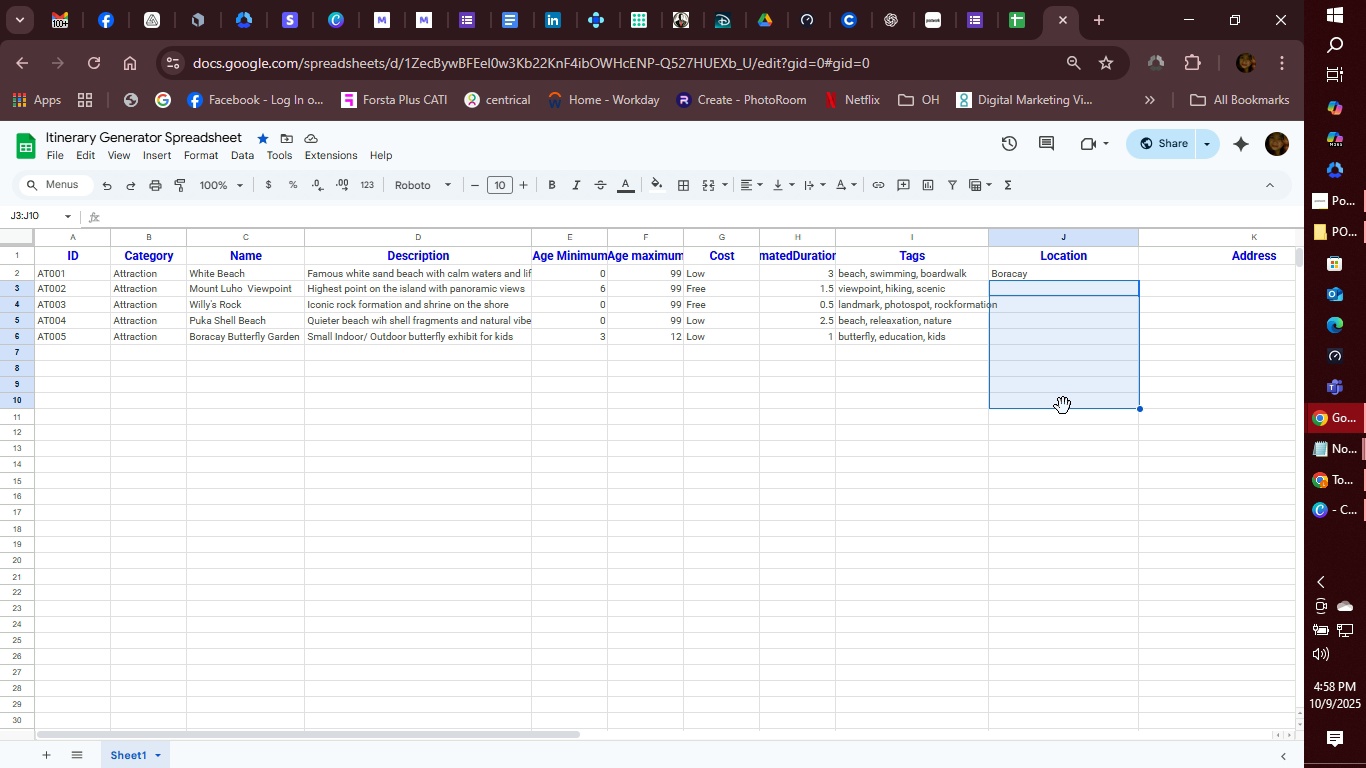 
left_click([1072, 289])
 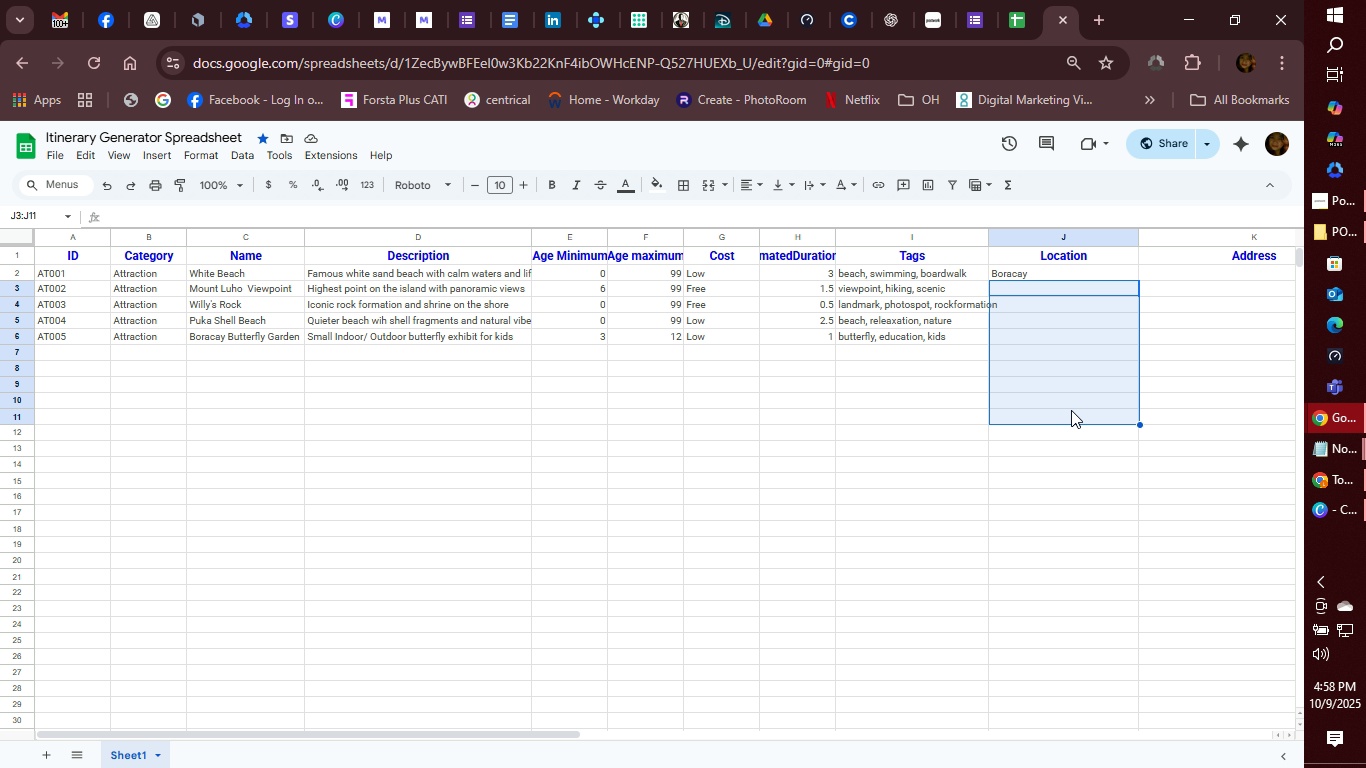 
wait(5.04)
 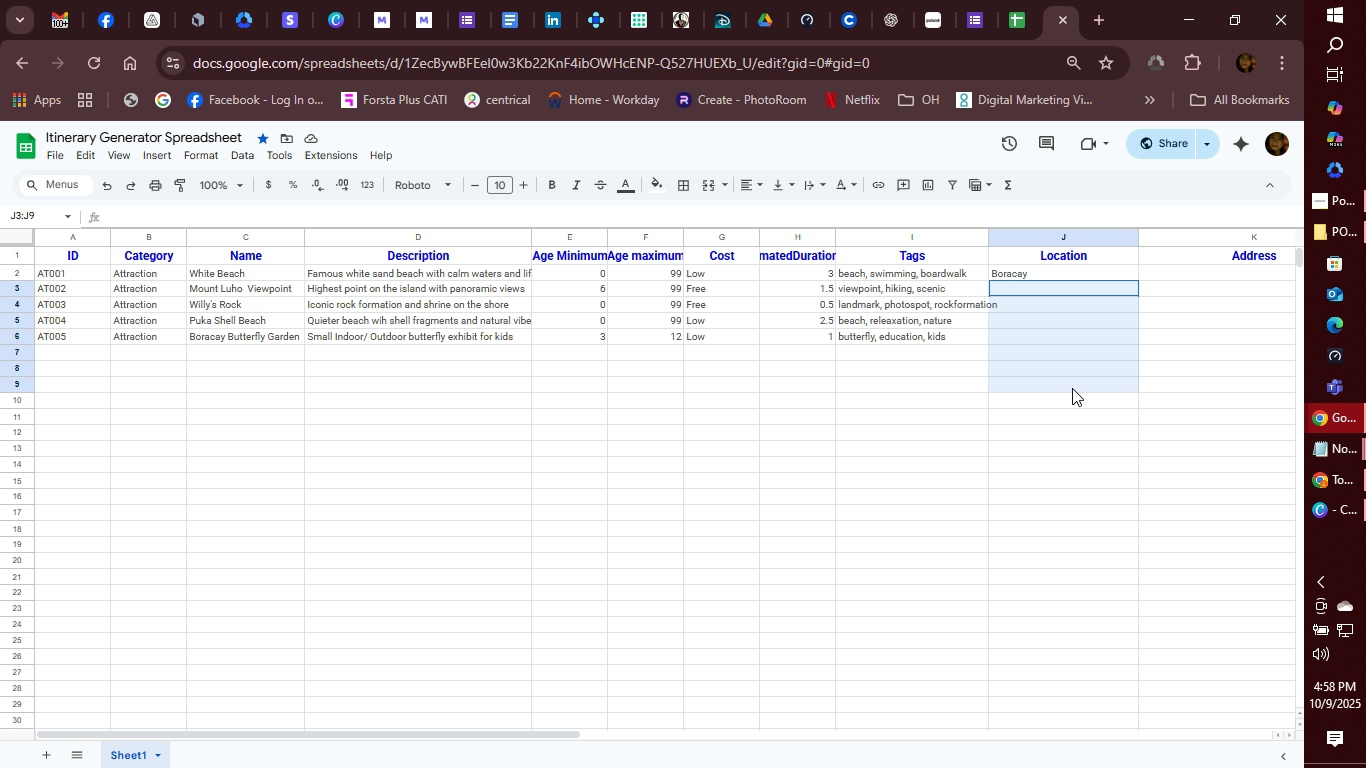 
key(Control+V)
 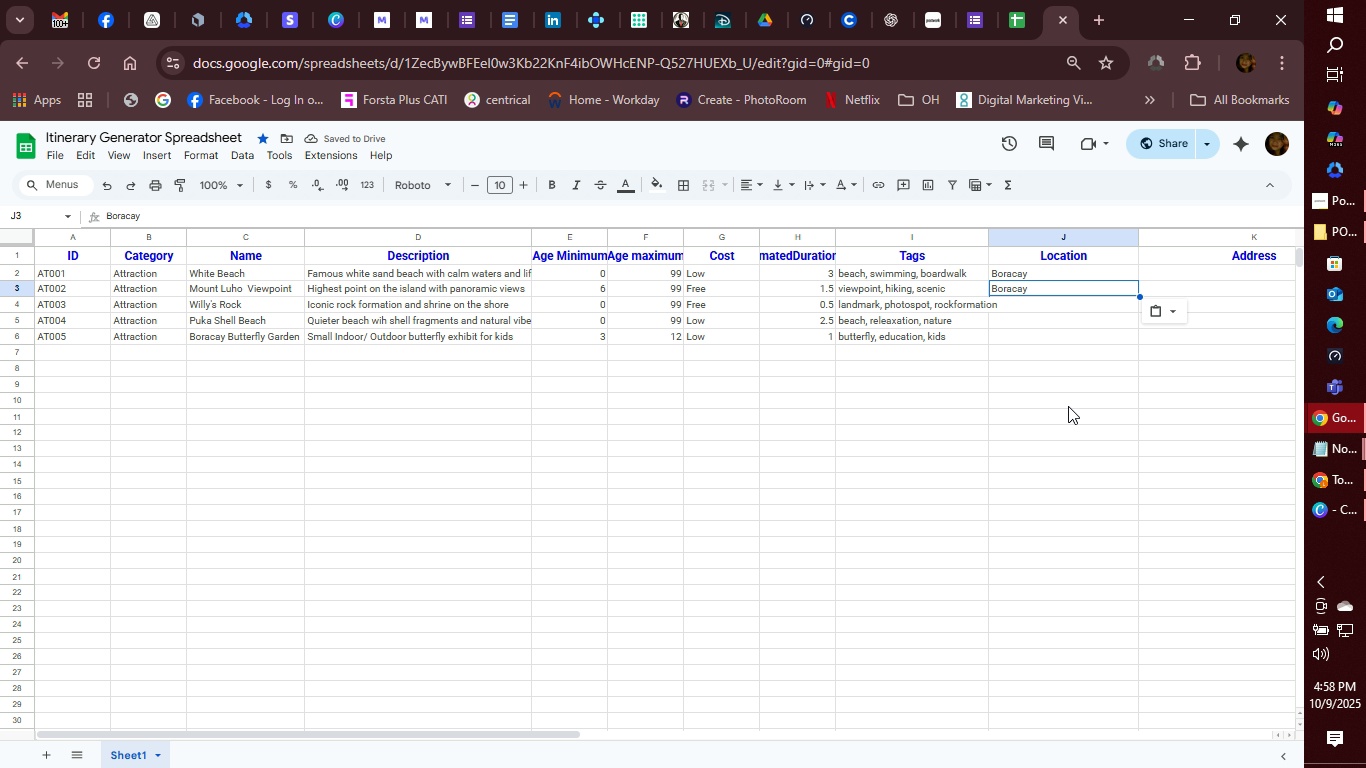 
left_click([1060, 355])
 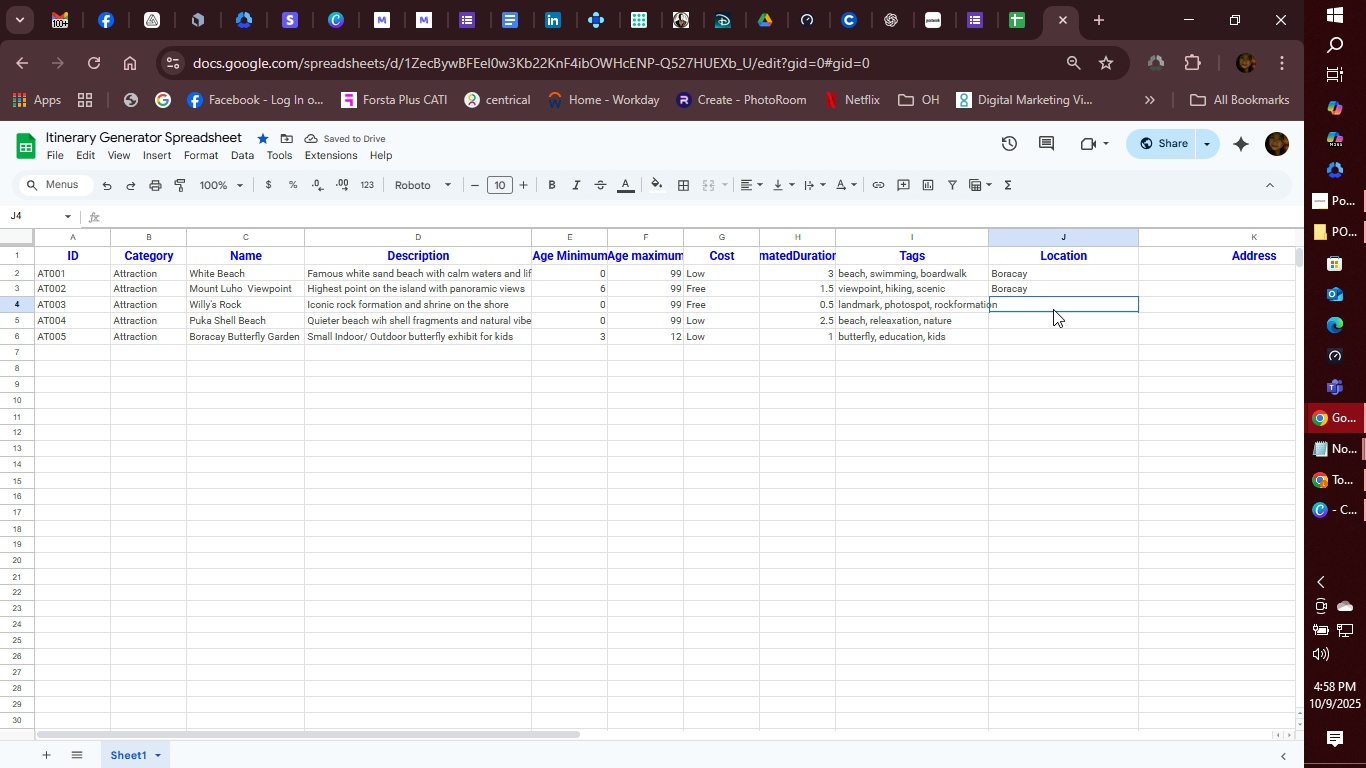 
left_click([1053, 309])
 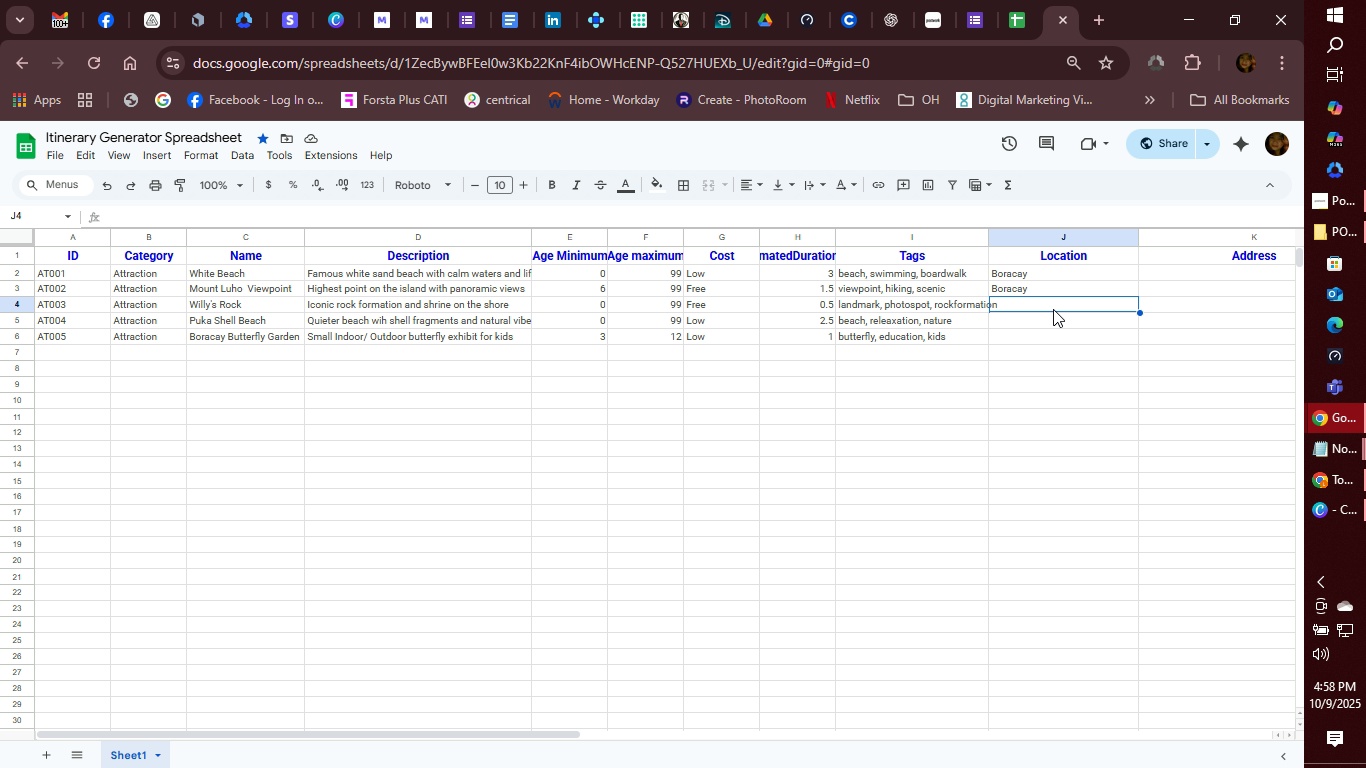 
key(Control+V)
 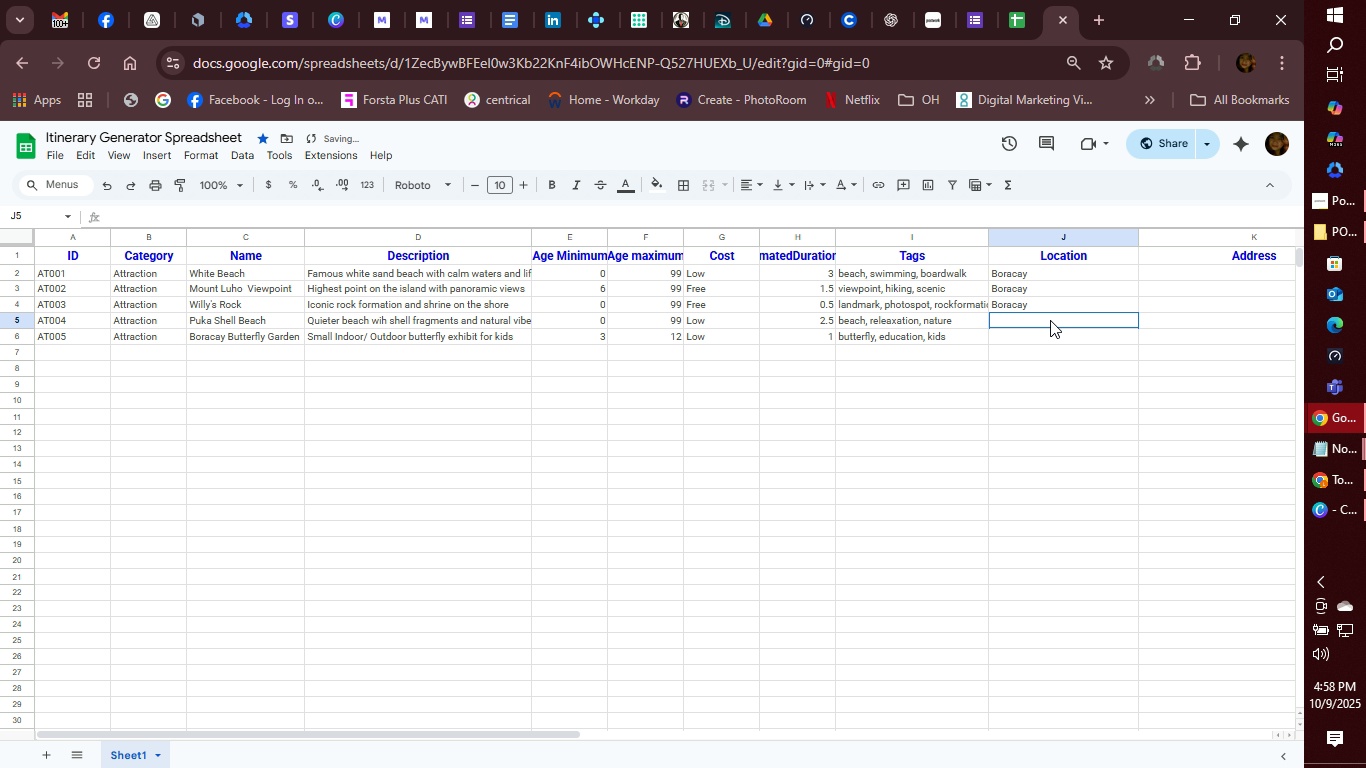 
left_click([1050, 320])
 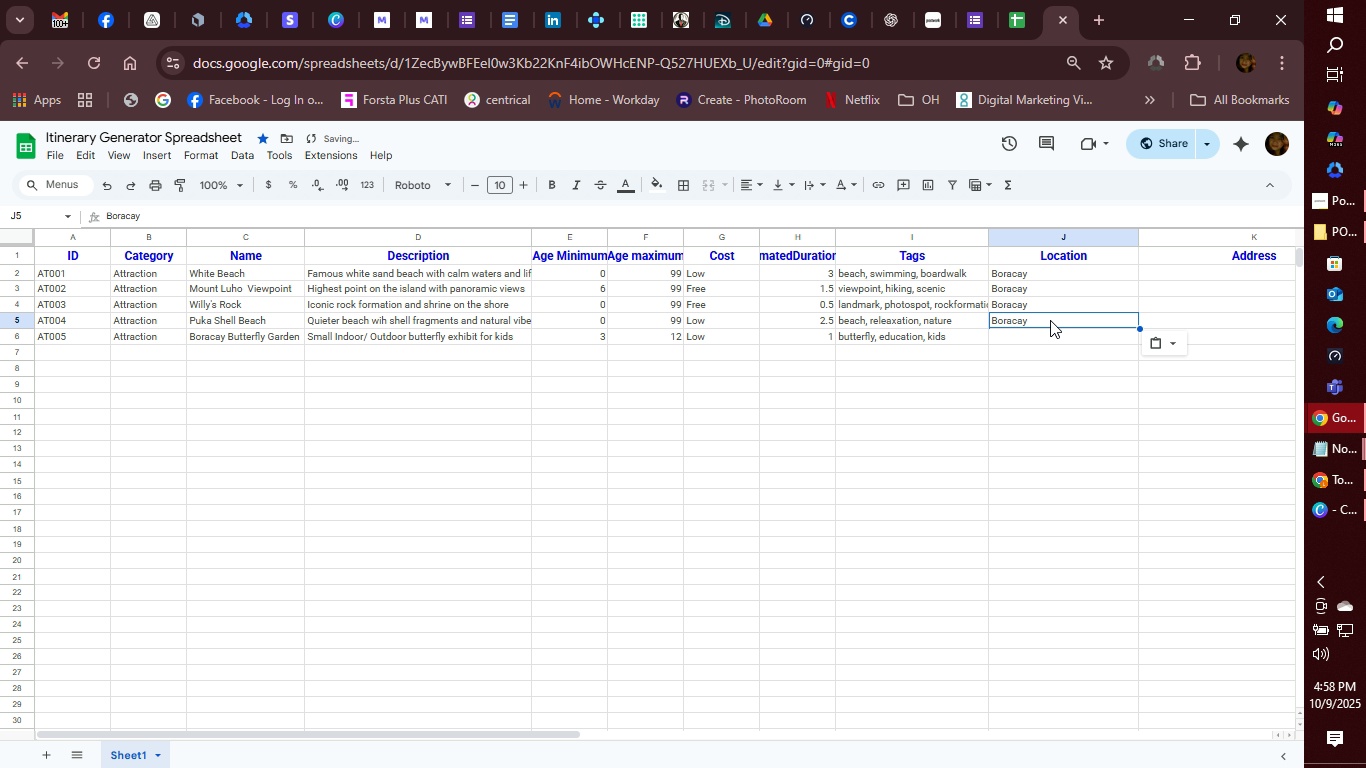 
key(Control+V)
 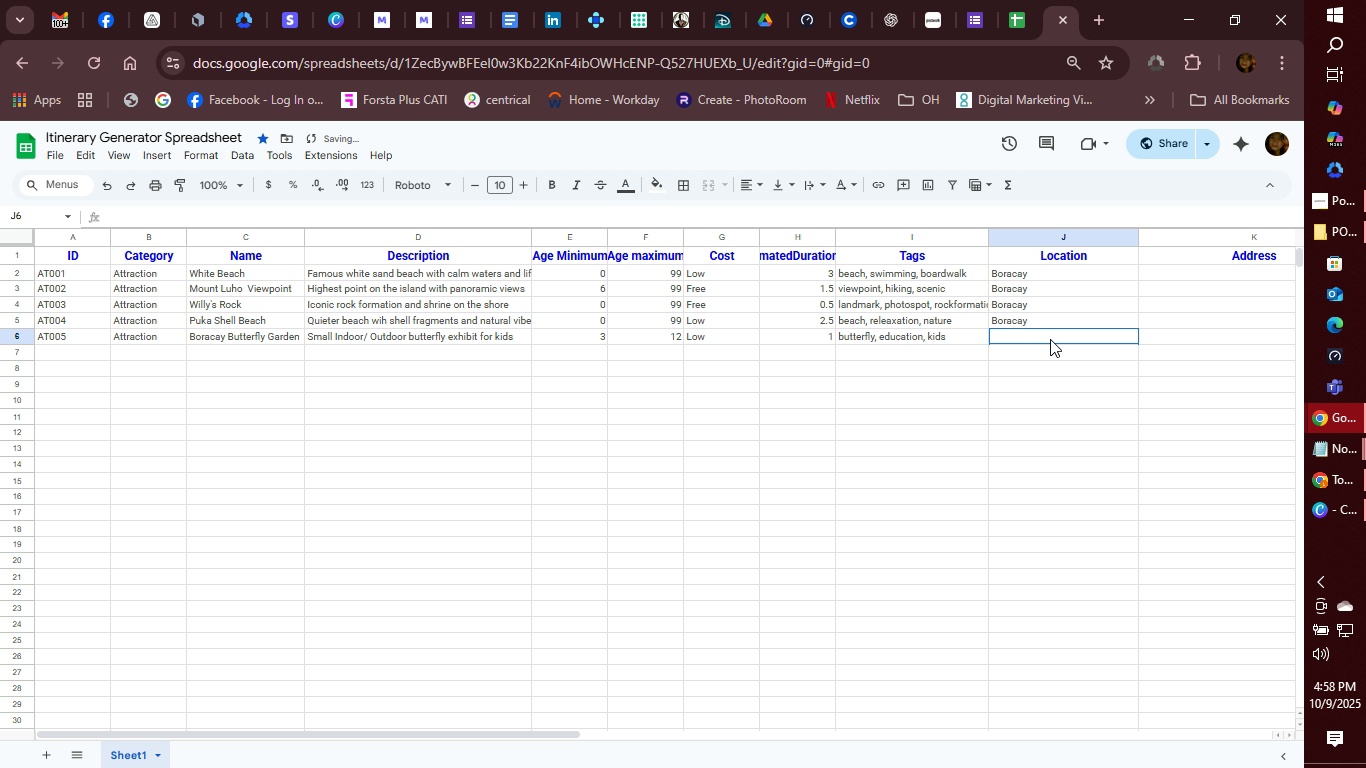 
left_click([1050, 339])
 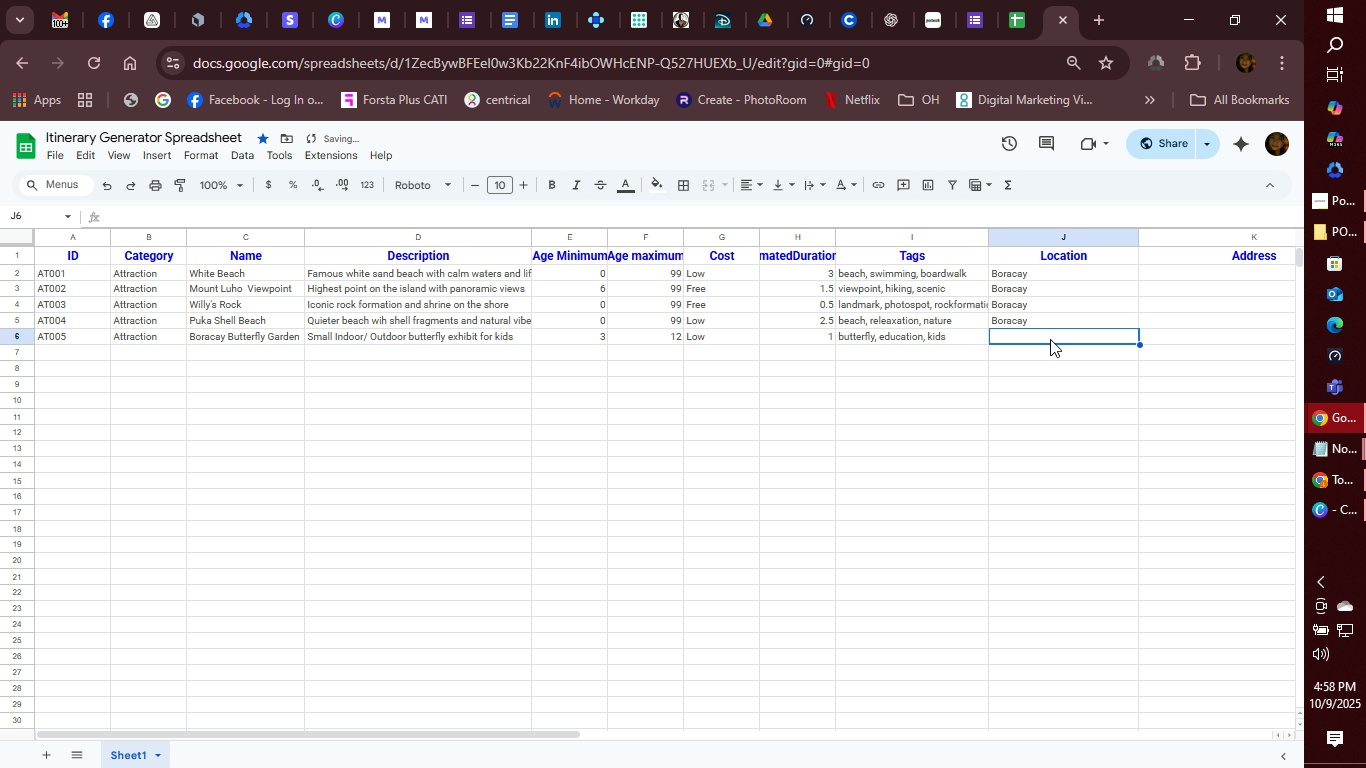 
key(Control+V)
 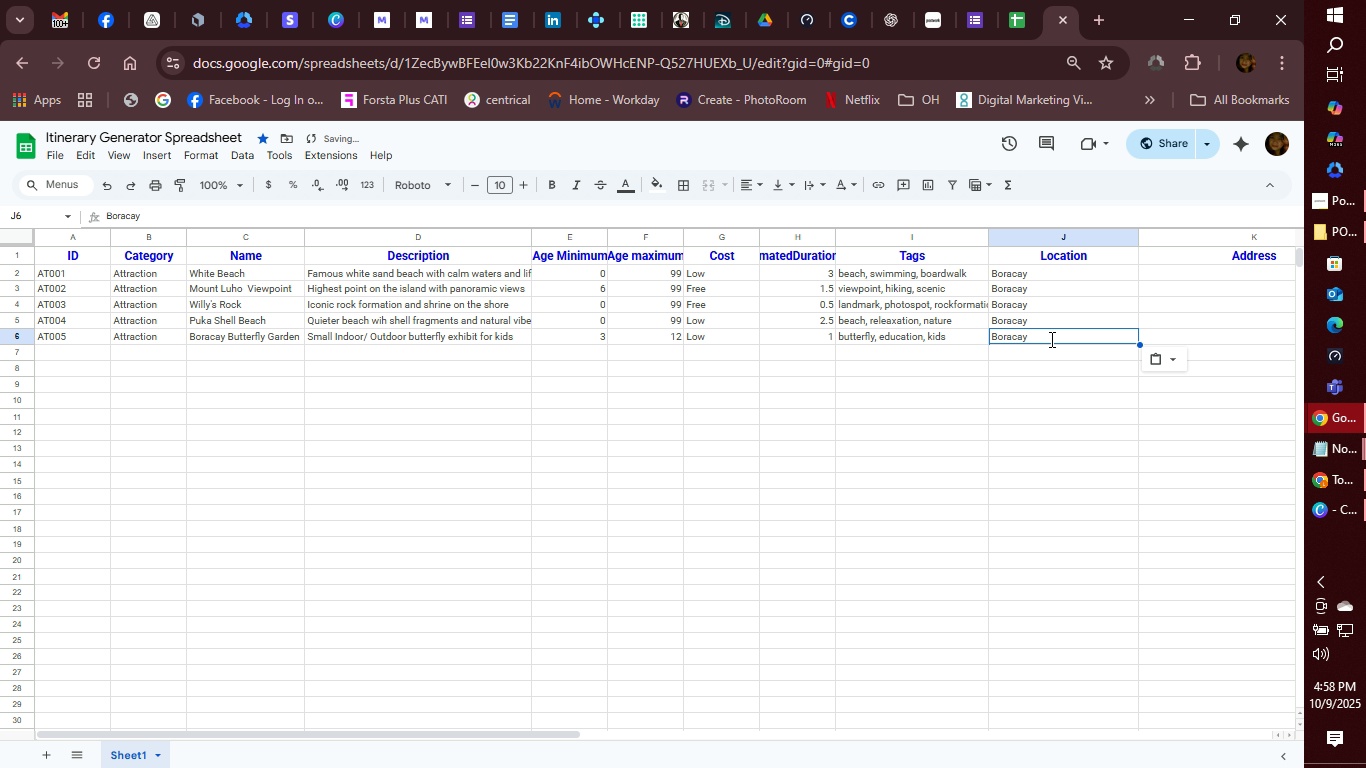 
key(Enter)
 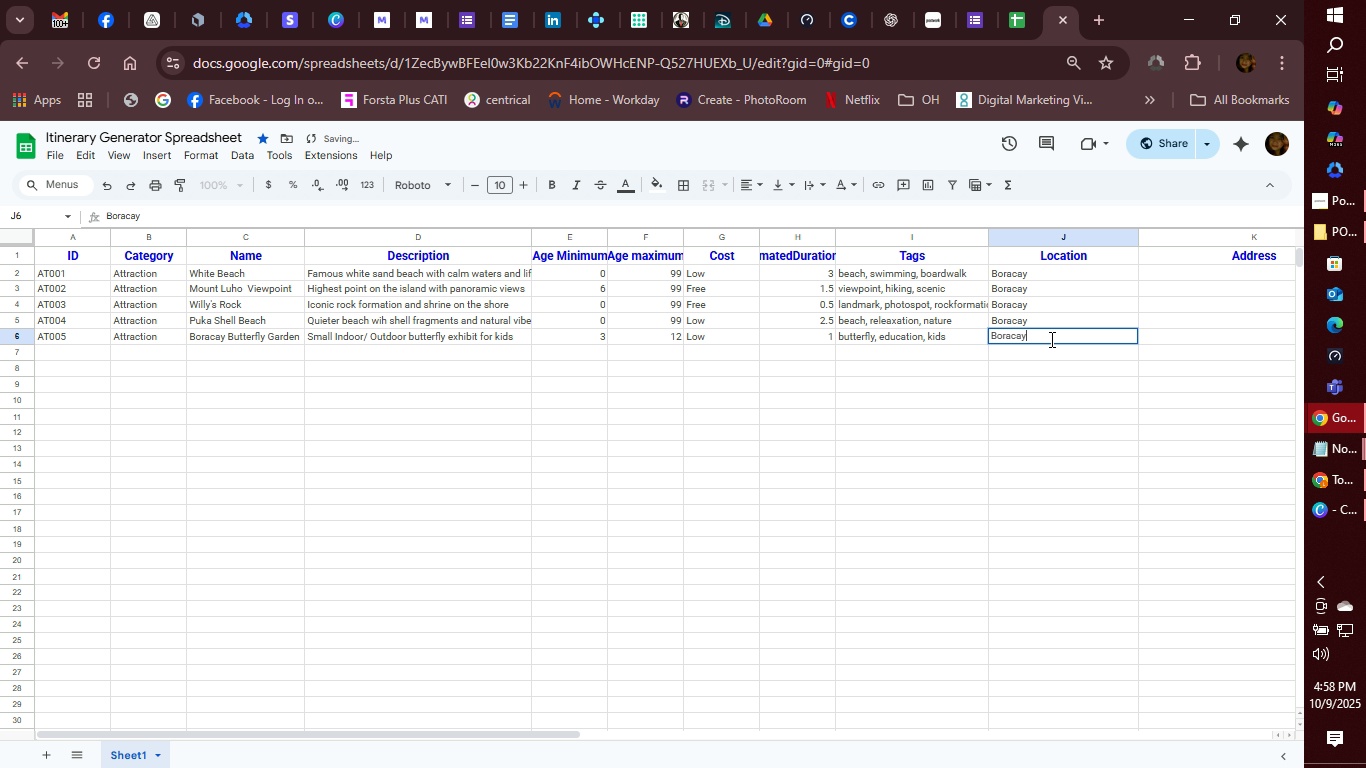 
key(Control+V)
 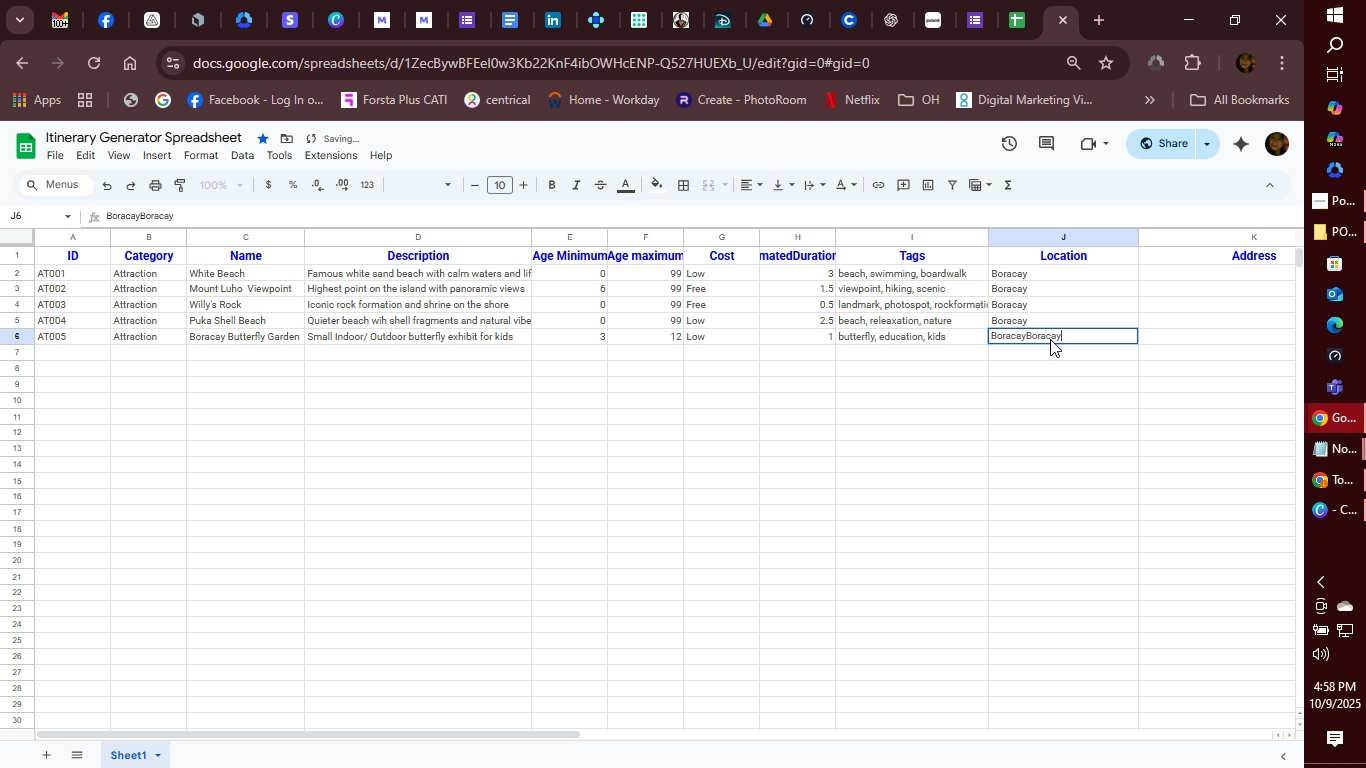 
key(Enter)
 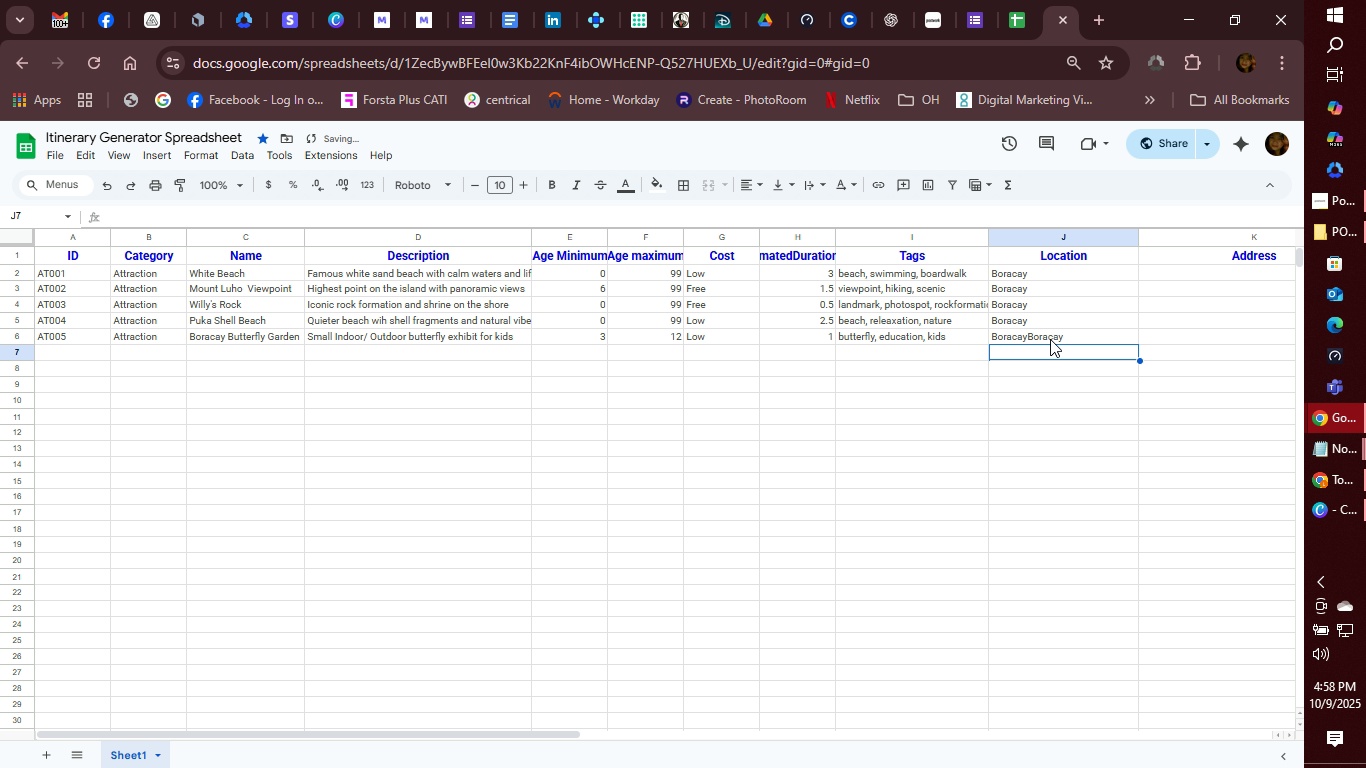 
key(Control+V)
 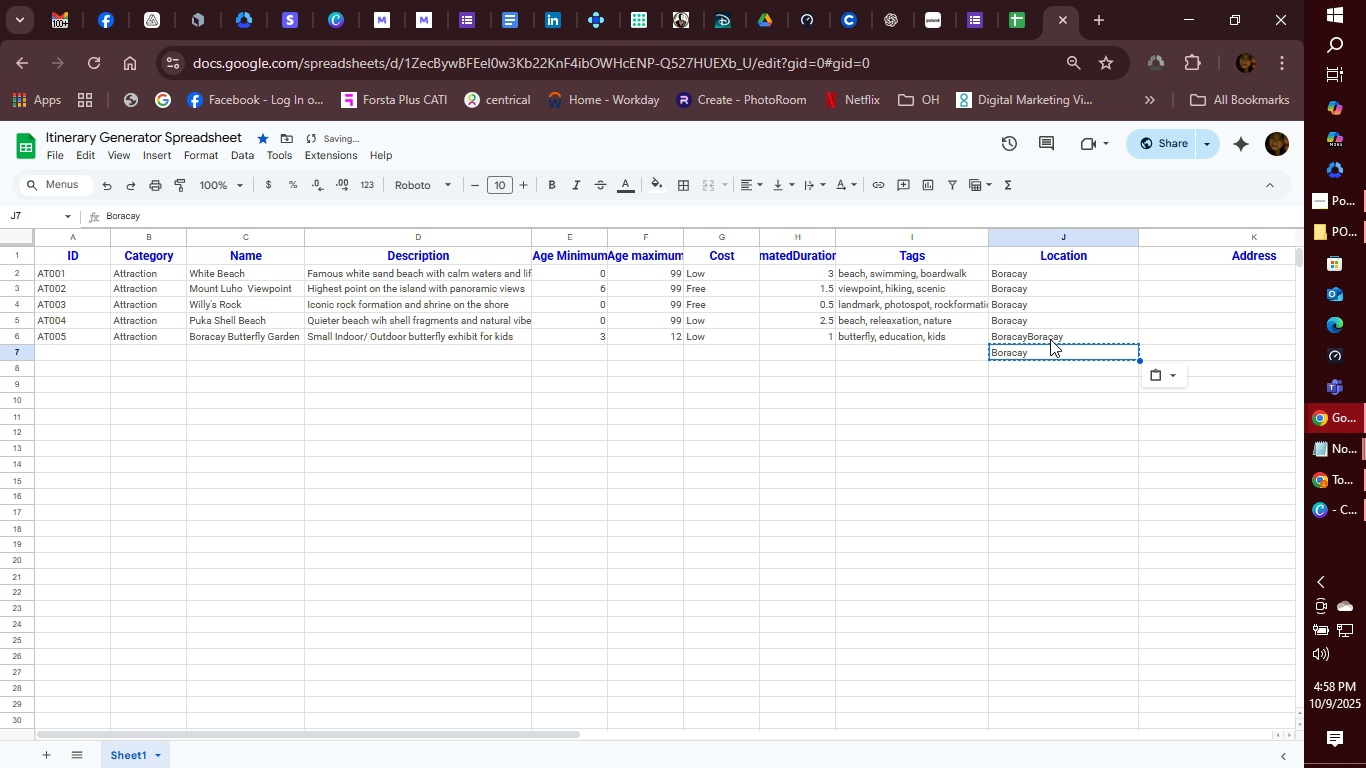 
key(Control+Enter)
 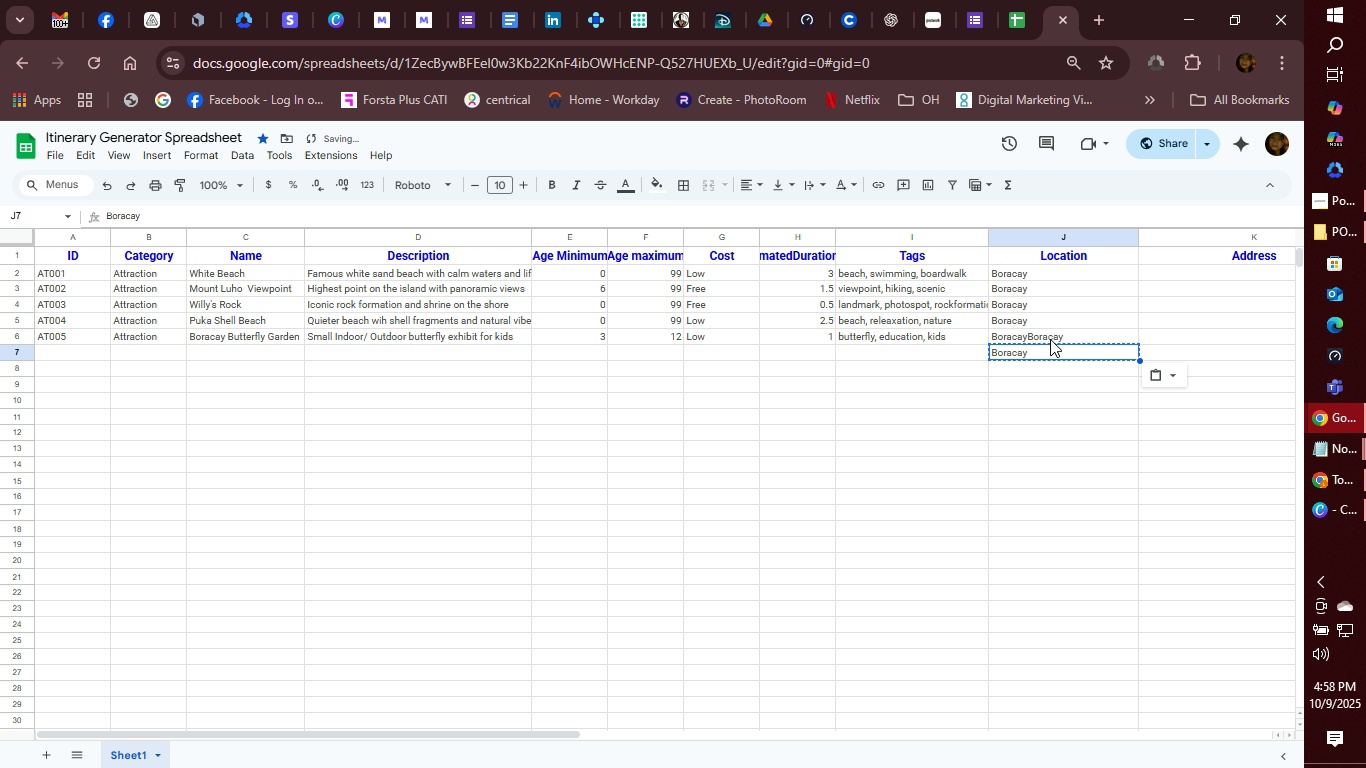 
key(Control+C)
 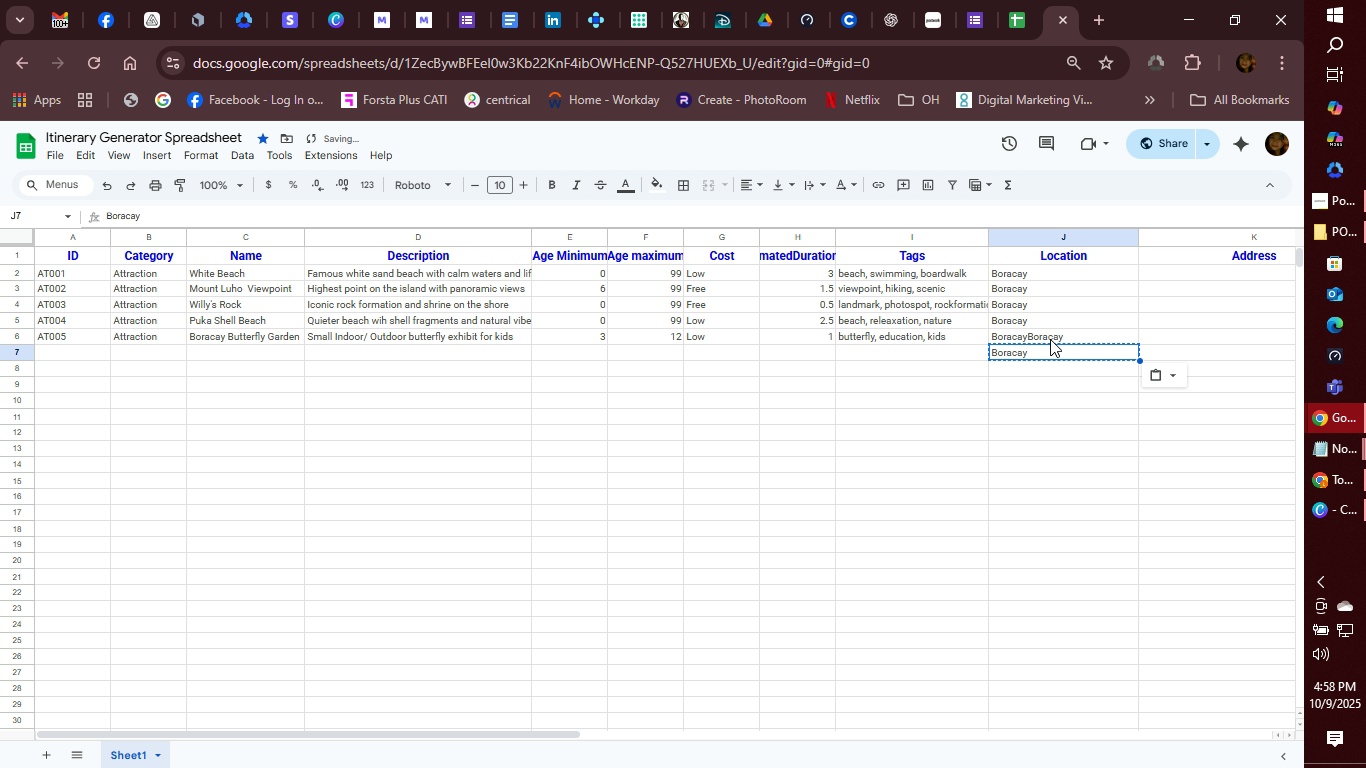 
key(Control+V)
 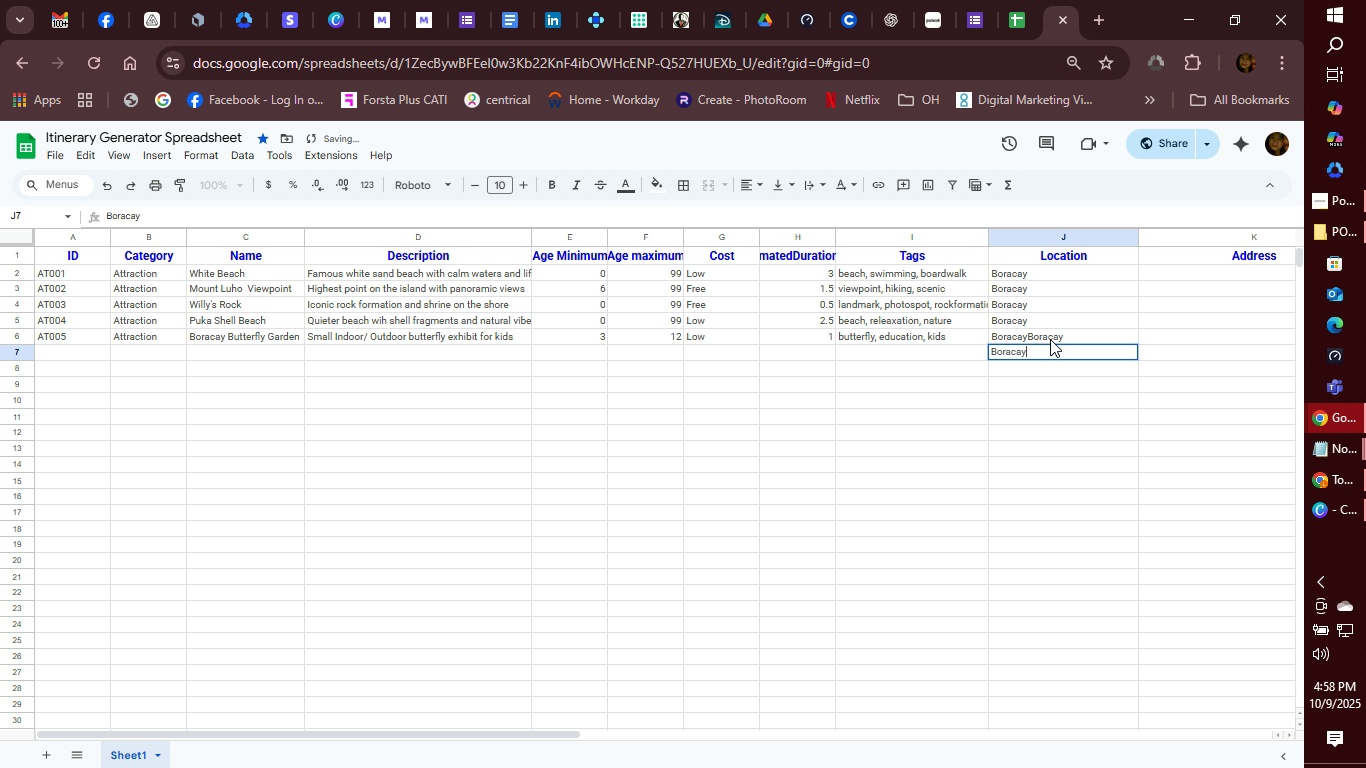 
key(Enter)
 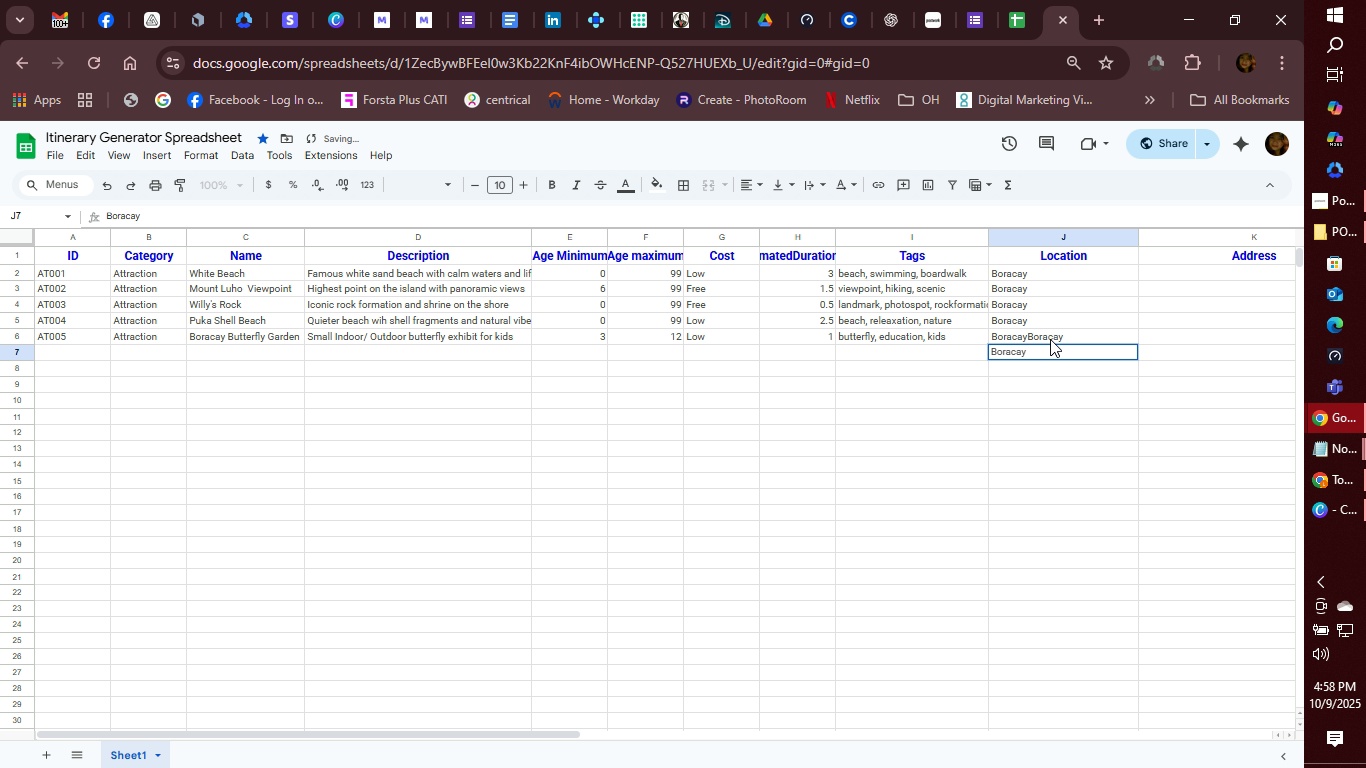 
key(Enter)
 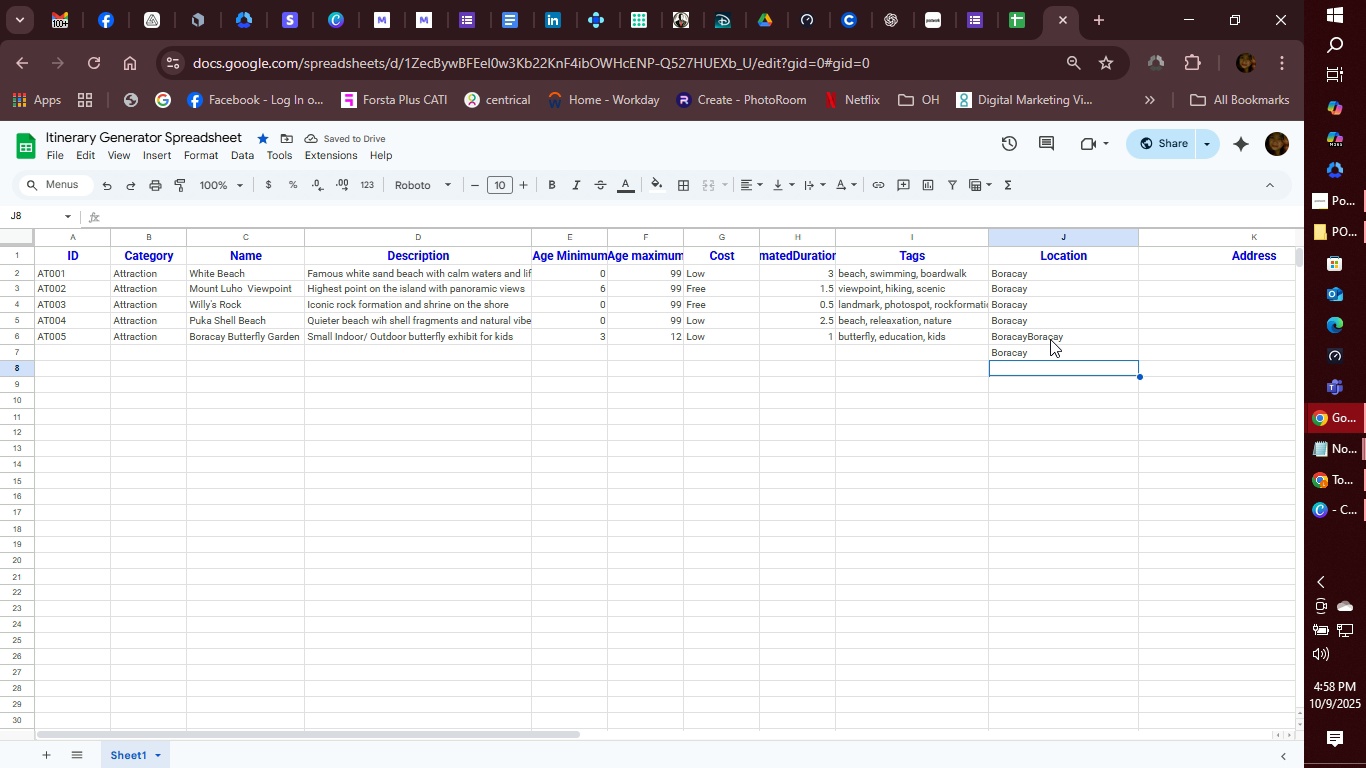 
key(Control+V)
 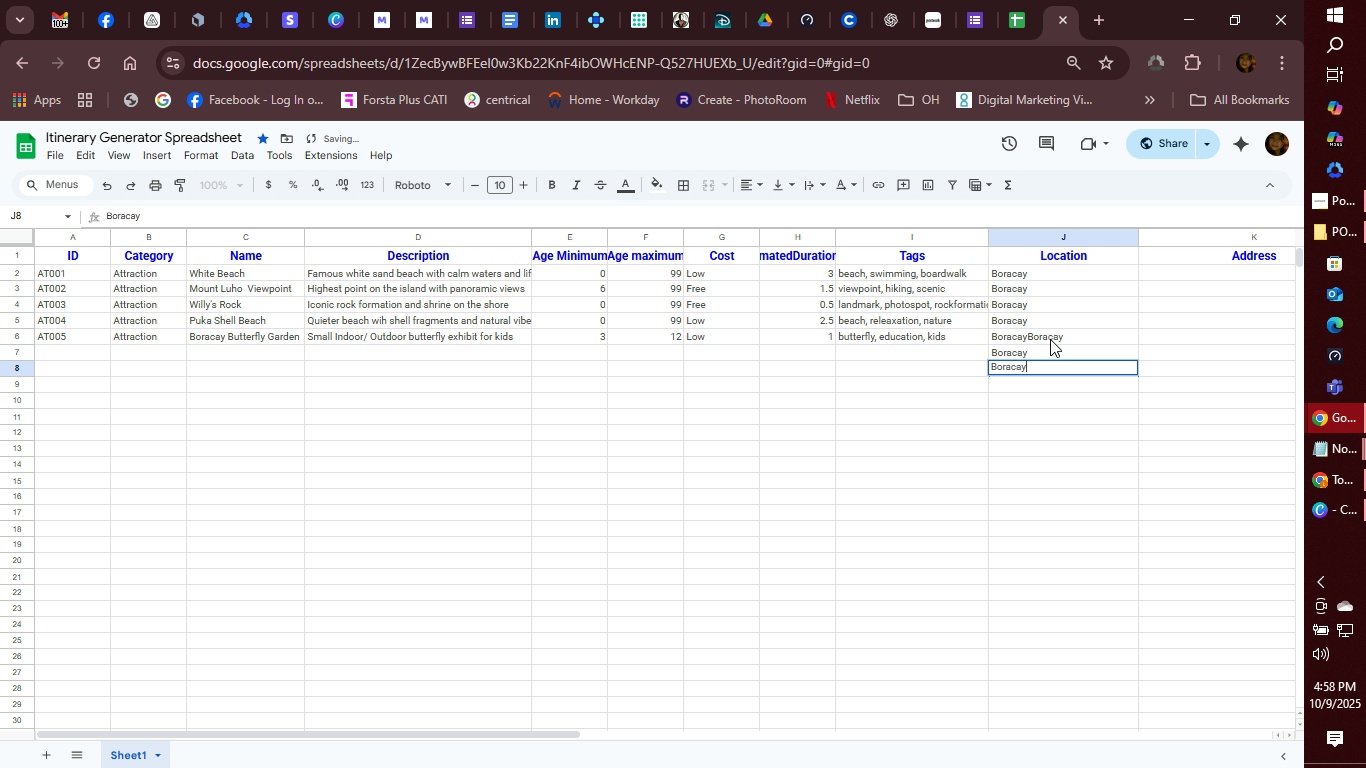 
key(Enter)
 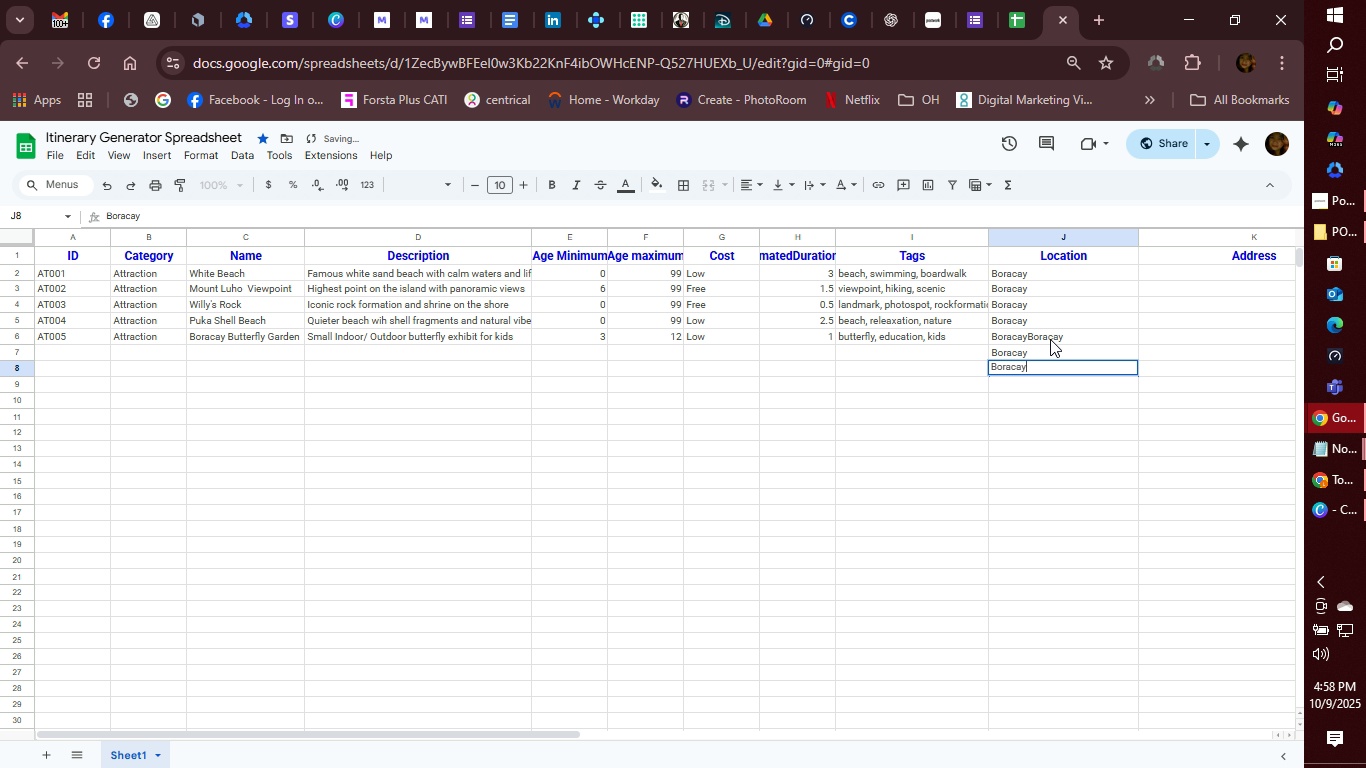 
key(Control+V)
 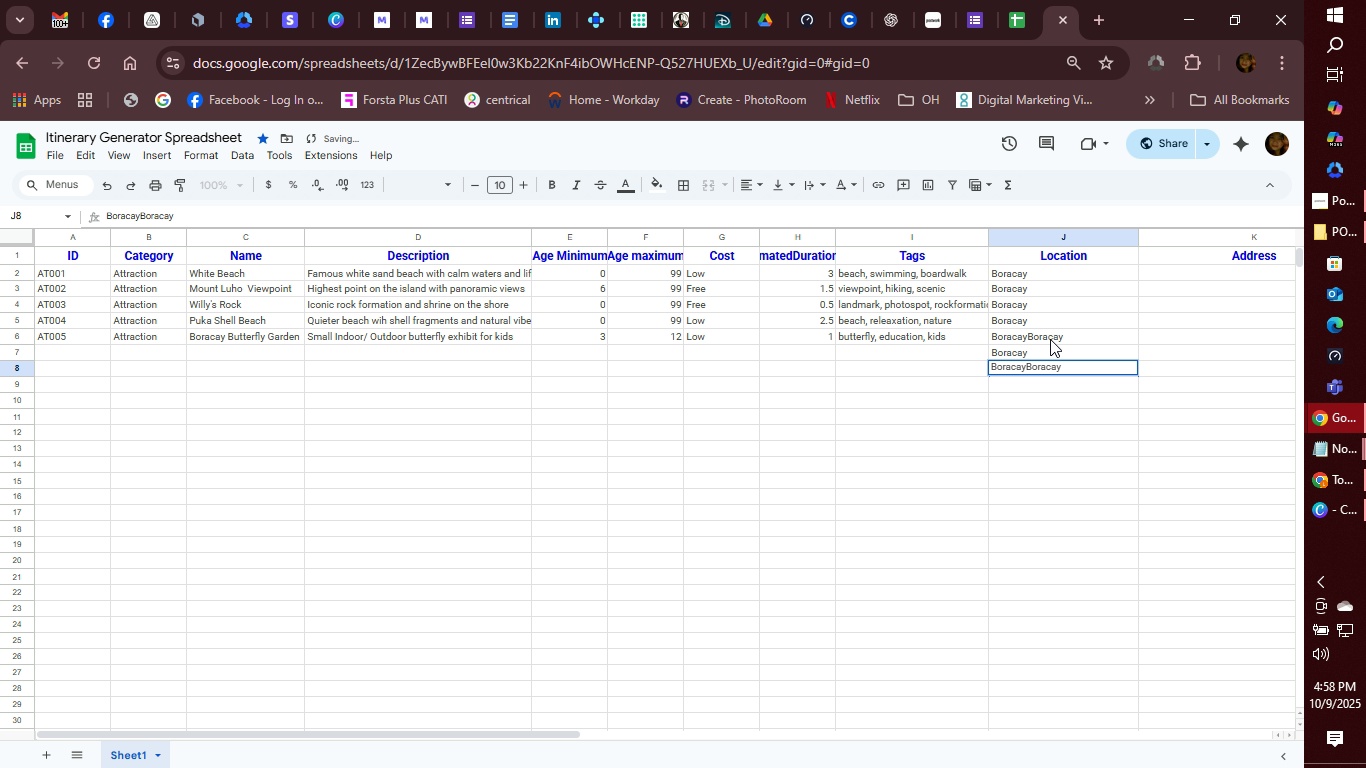 
key(Enter)
 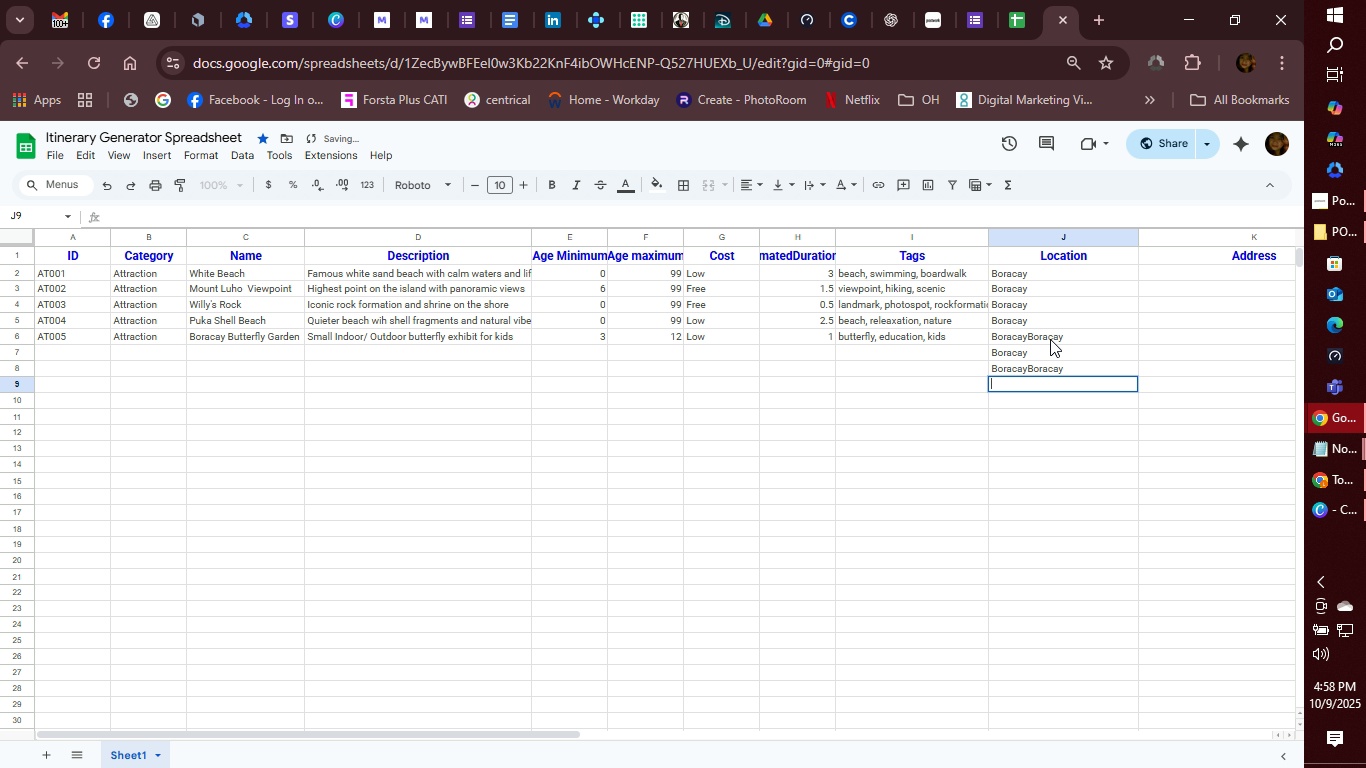 
key(Enter)
 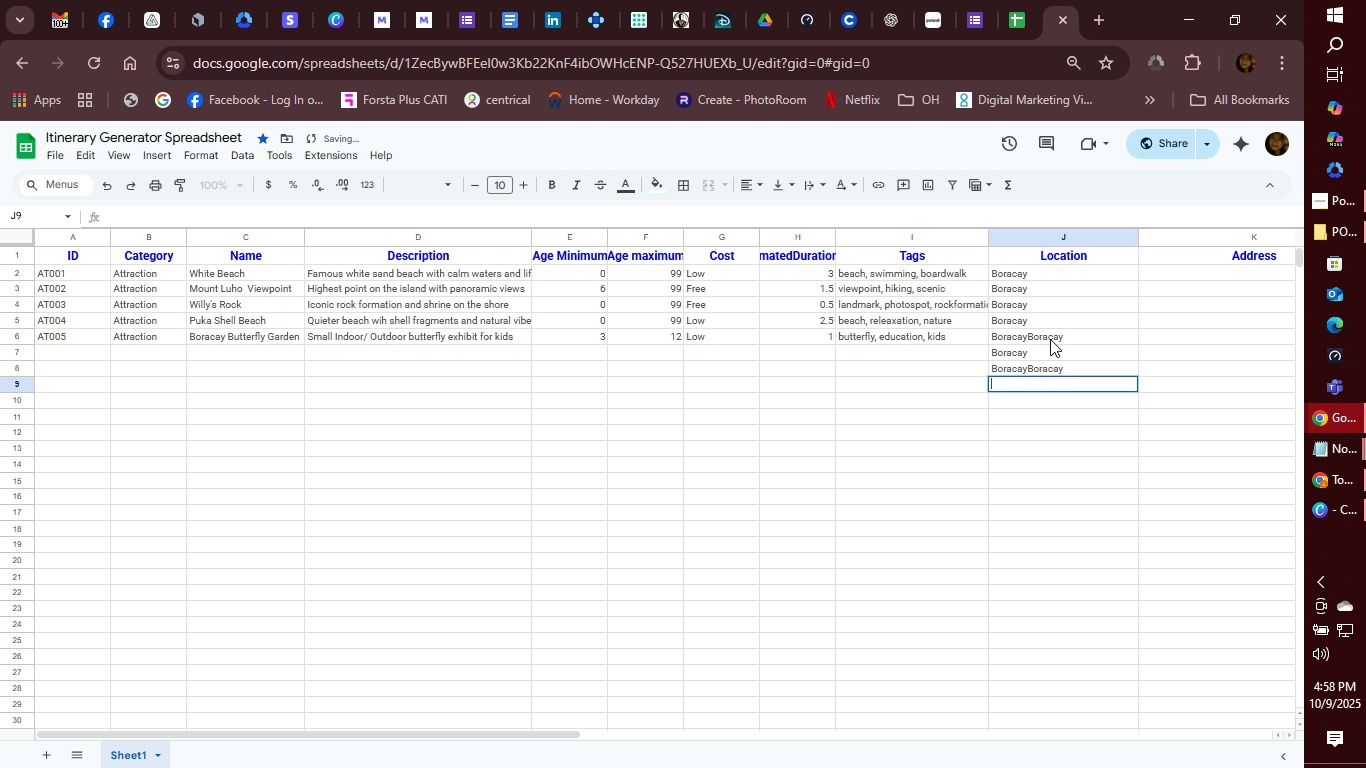 
key(Control+C)
 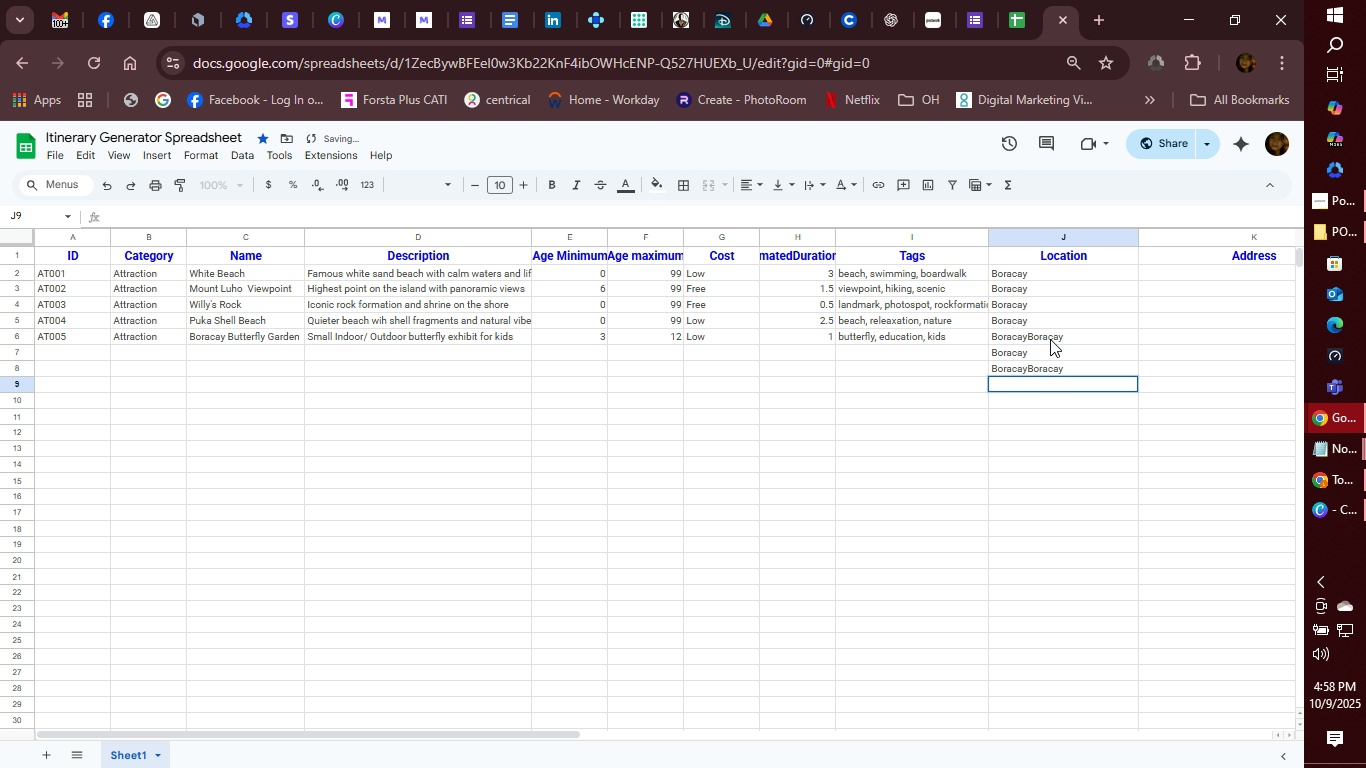 
key(Control+Space)
 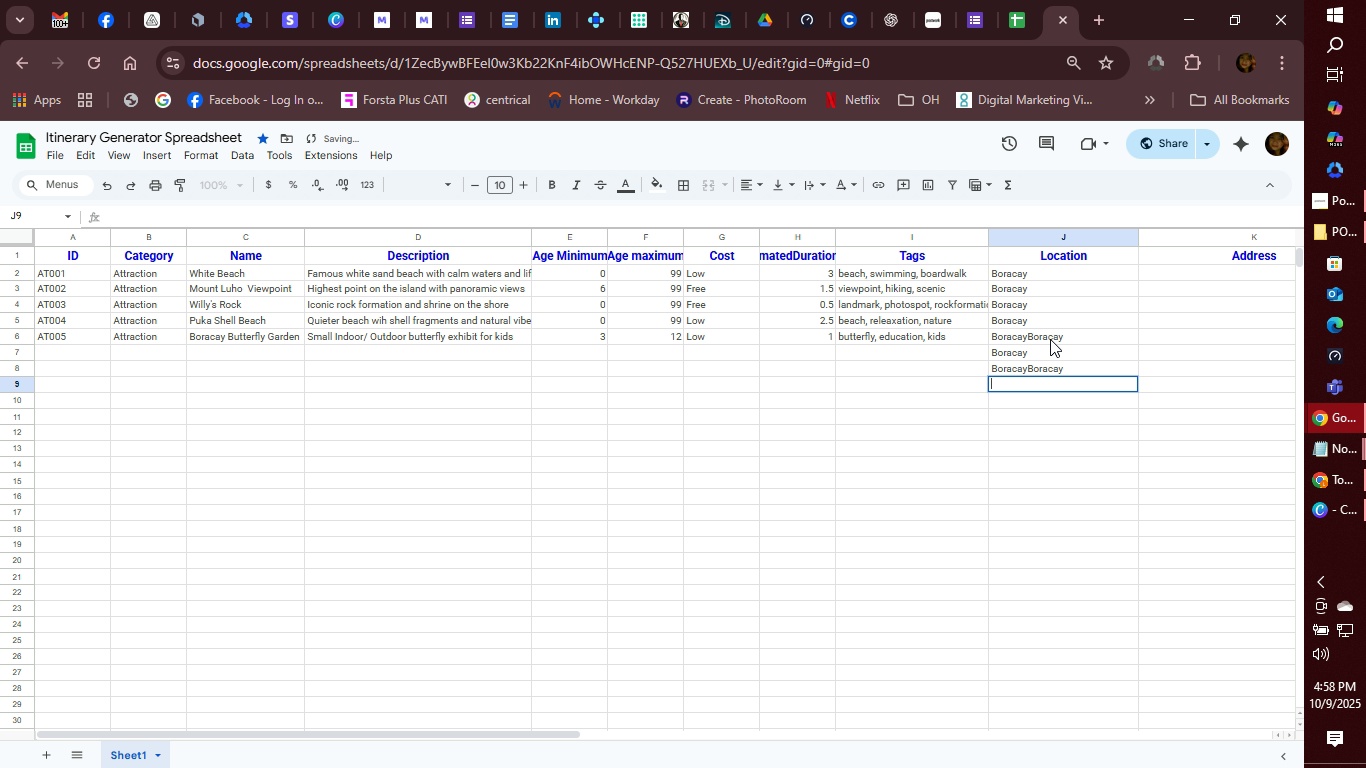 
key(Control+V)
 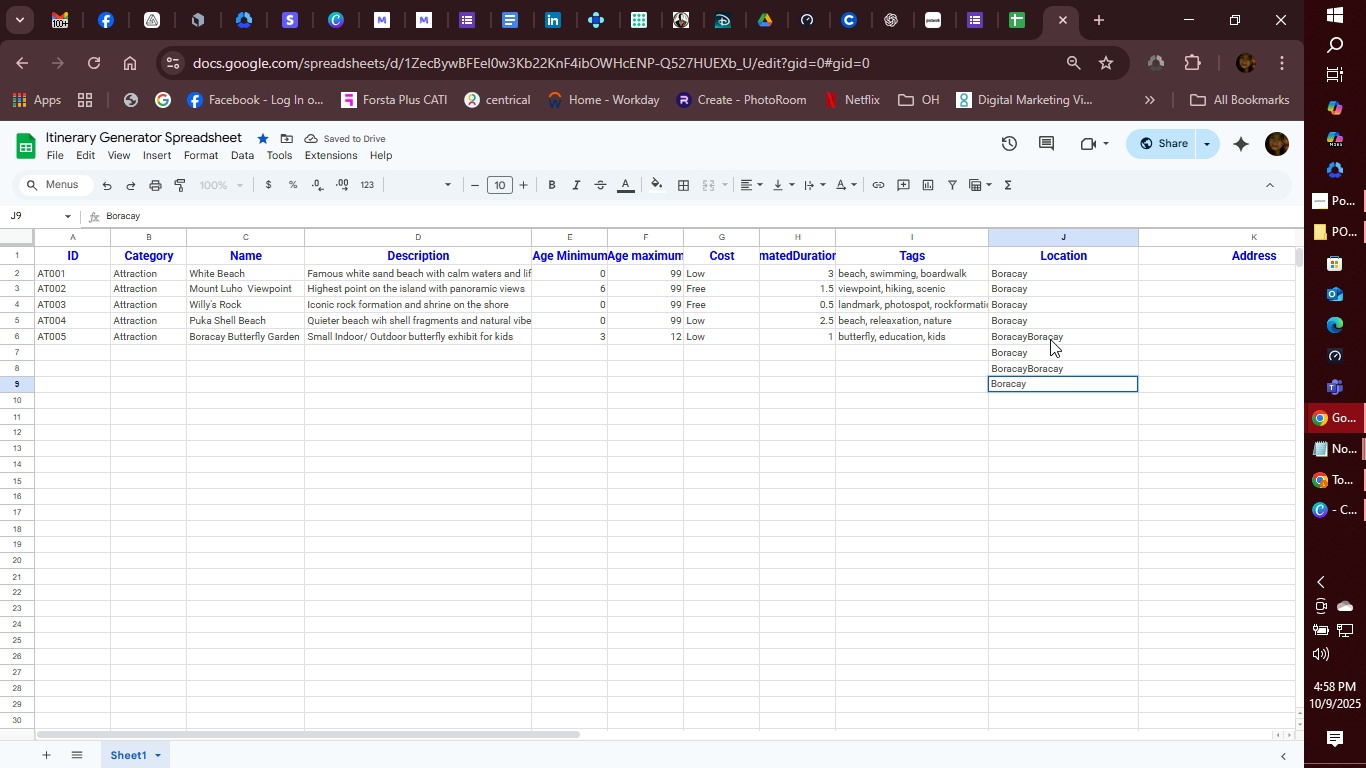 
key(Enter)
 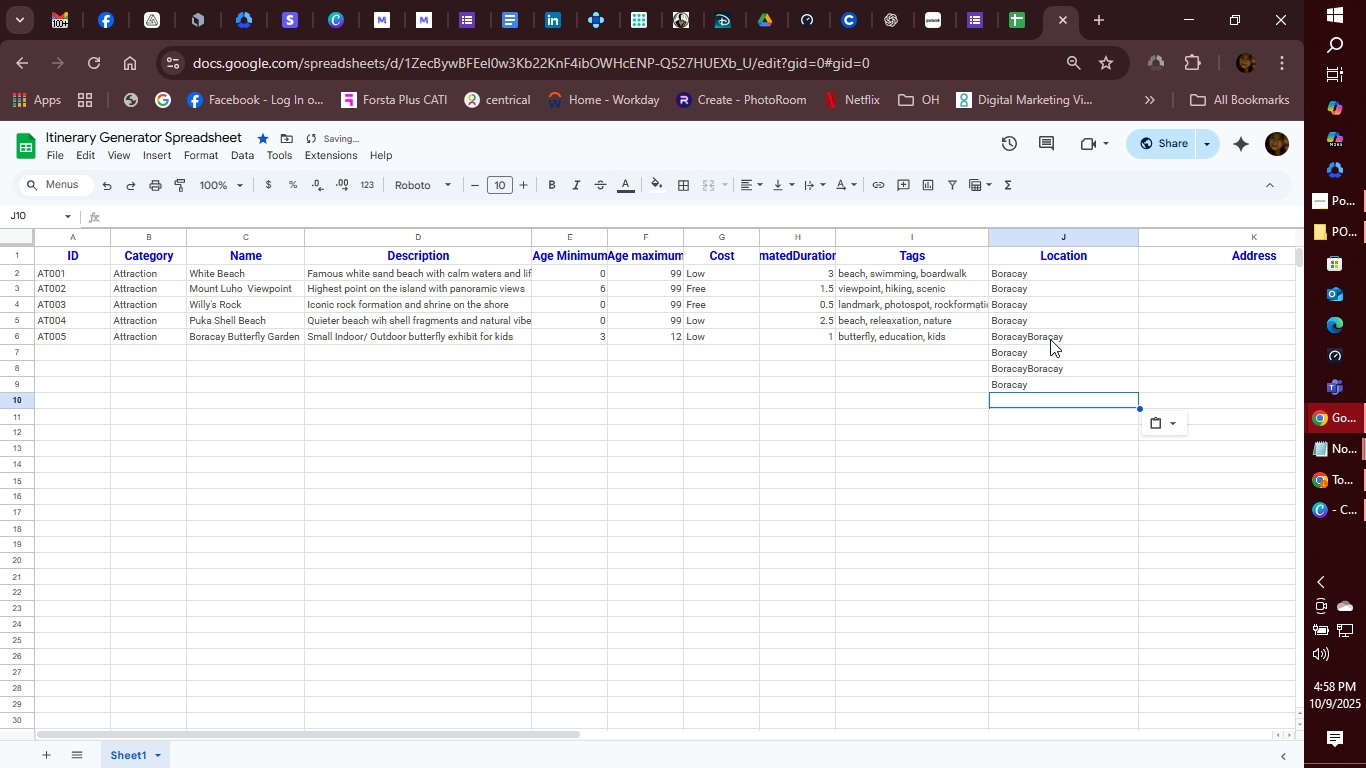 
key(Control+V)
 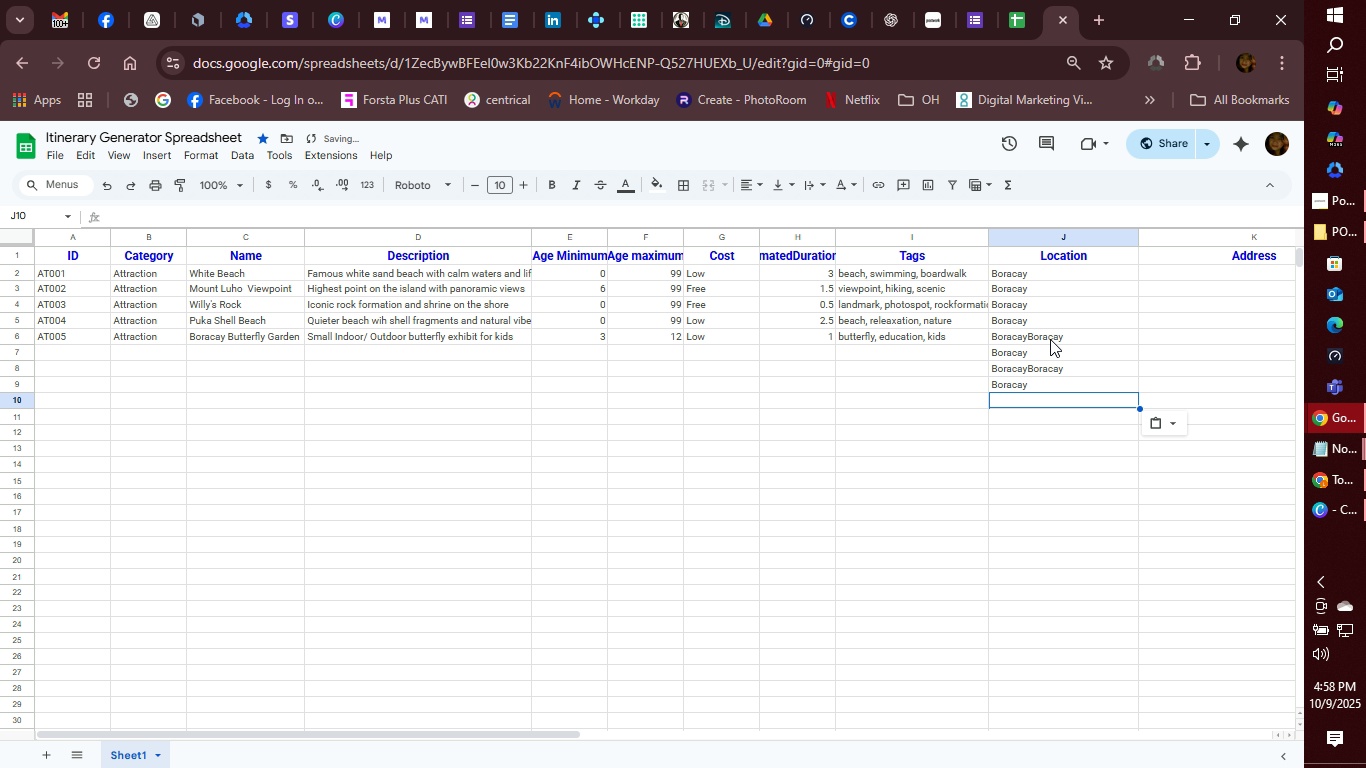 
key(Control+V)
 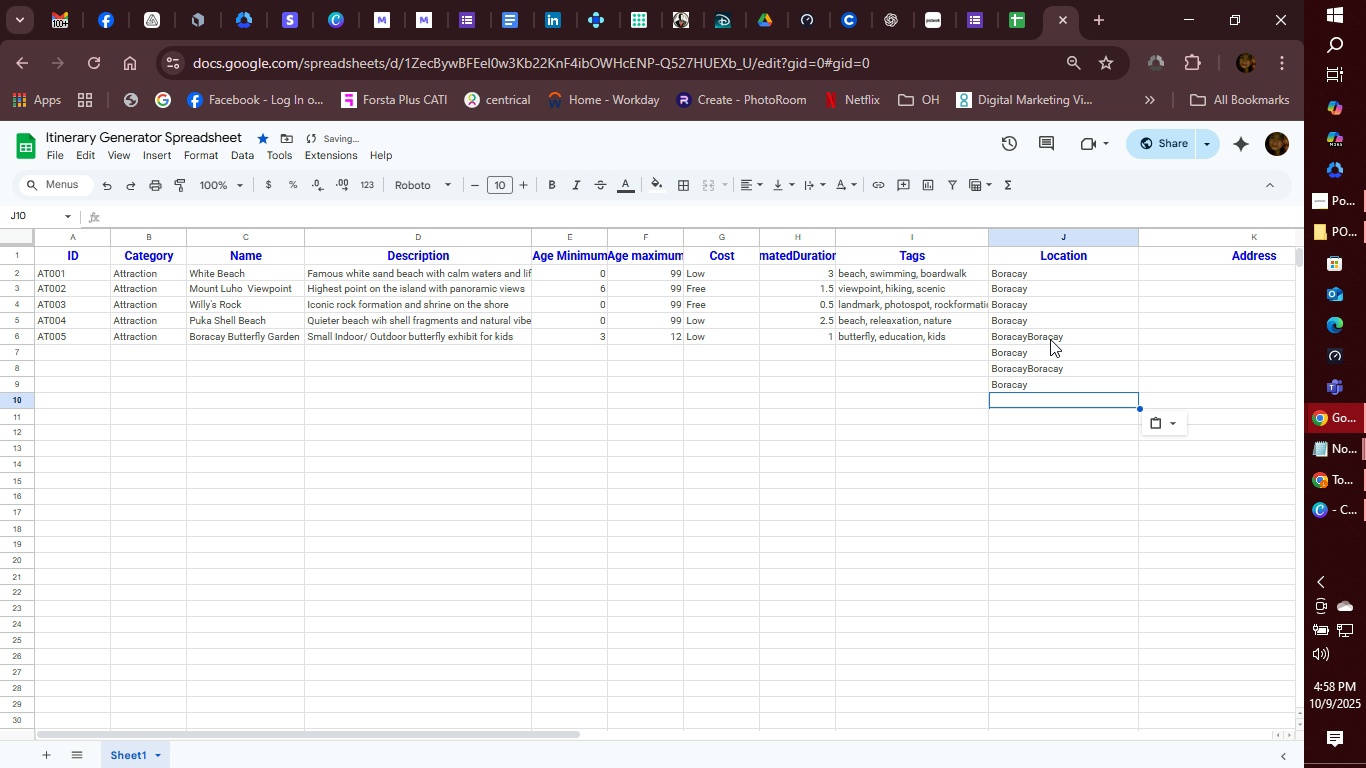 
key(Control+V)
 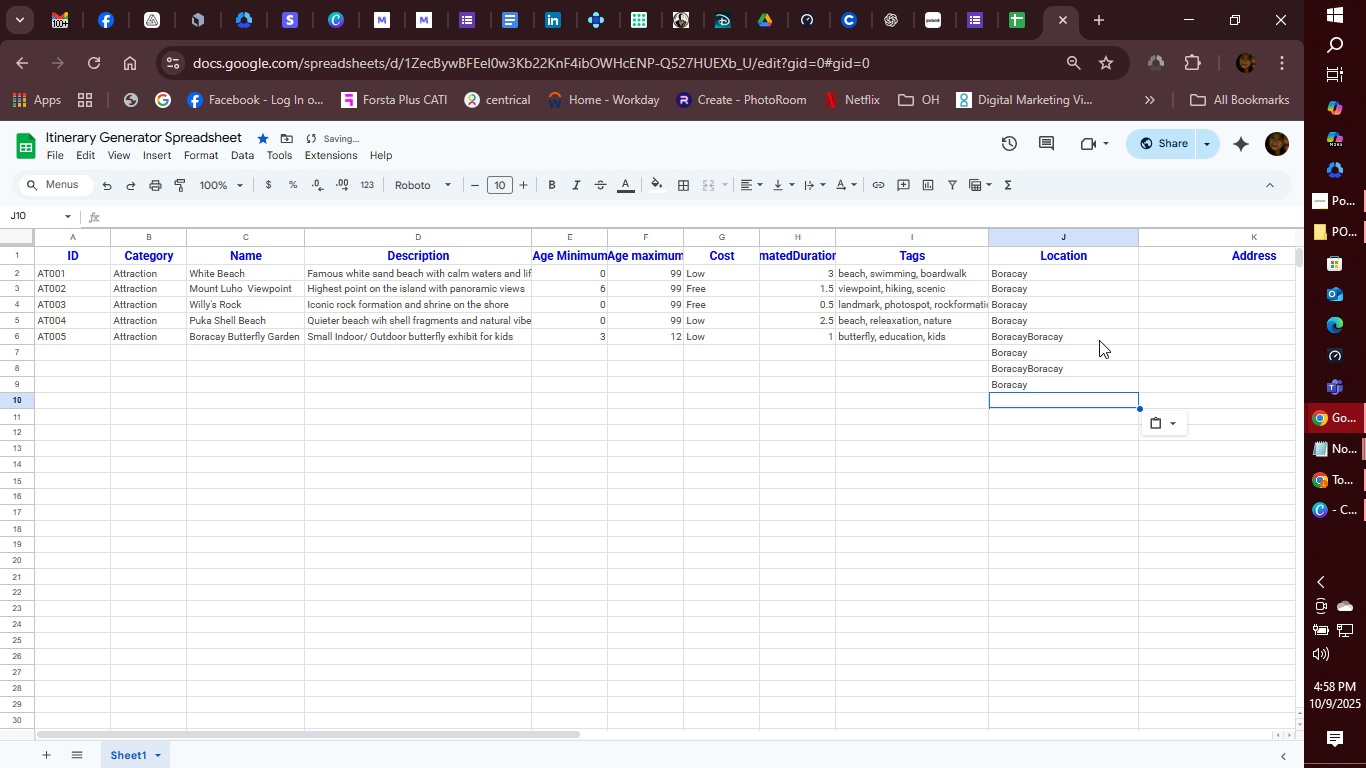 
left_click([1057, 334])
 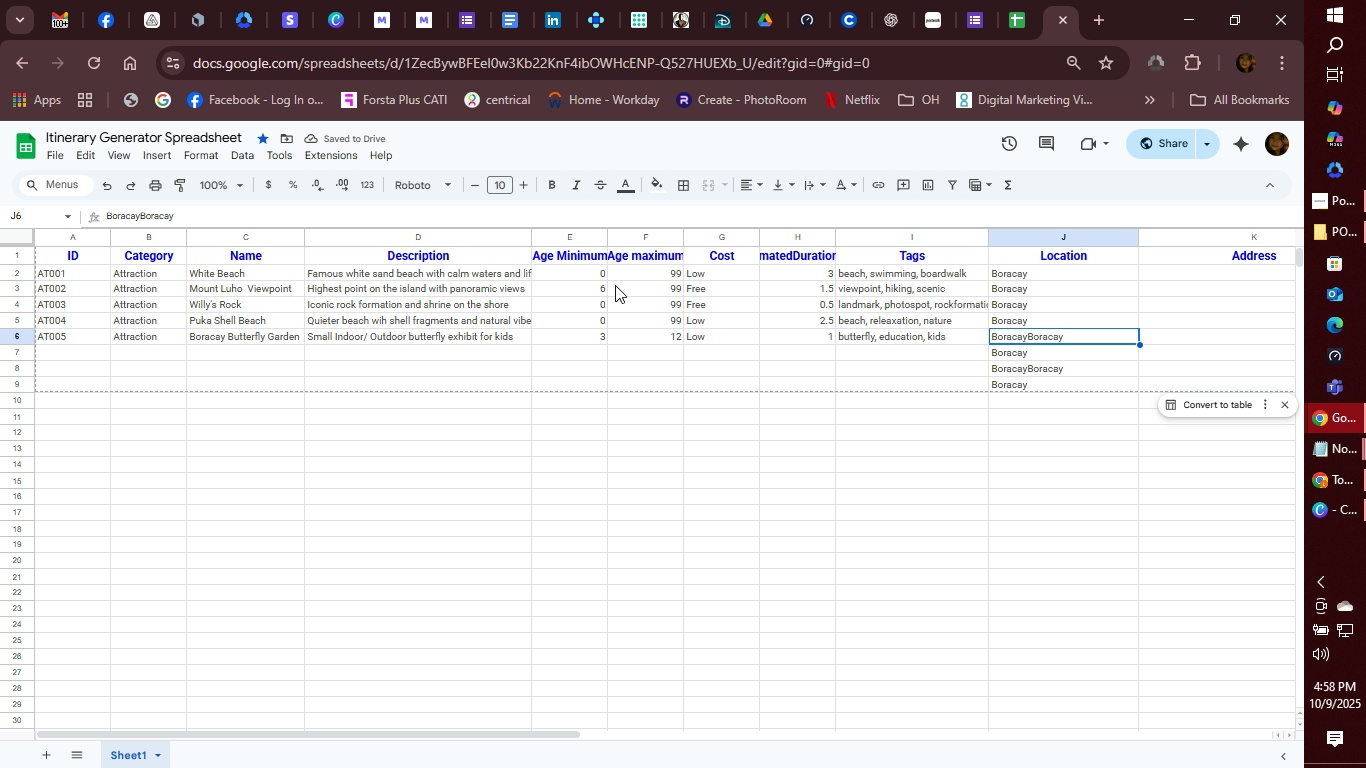 
key(Control+V)
 